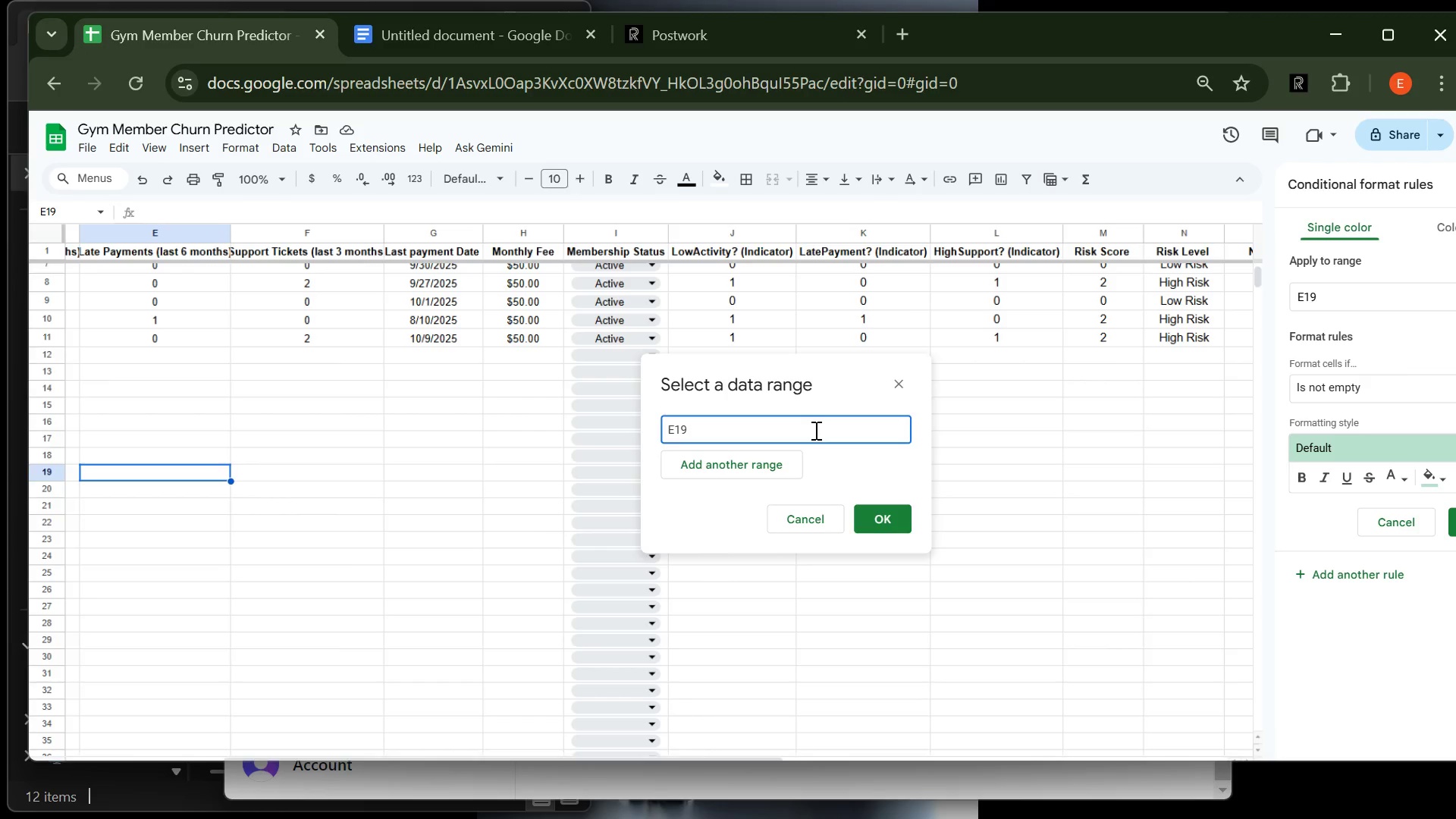 
key(Backspace)
 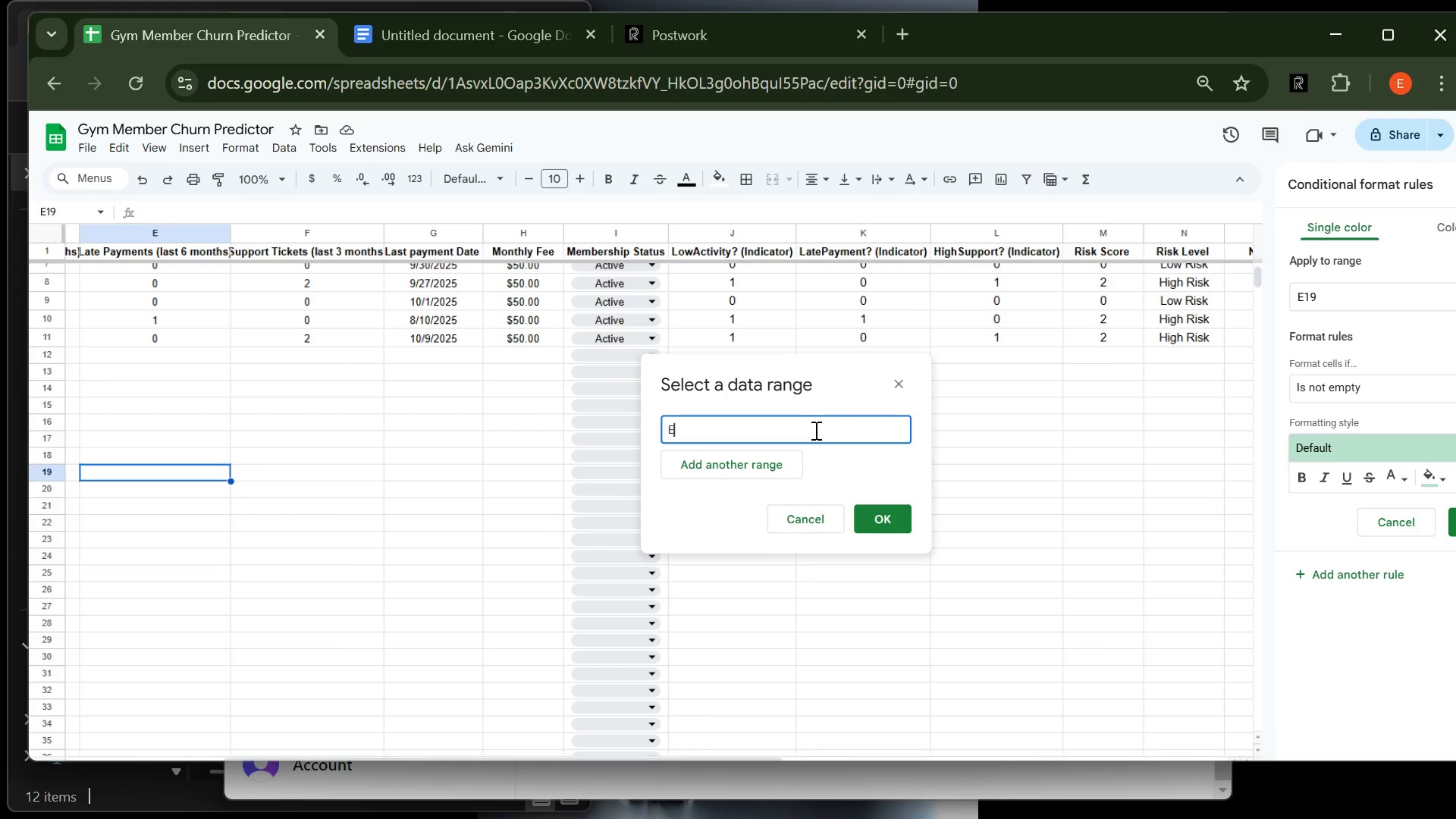 
key(Backspace)
 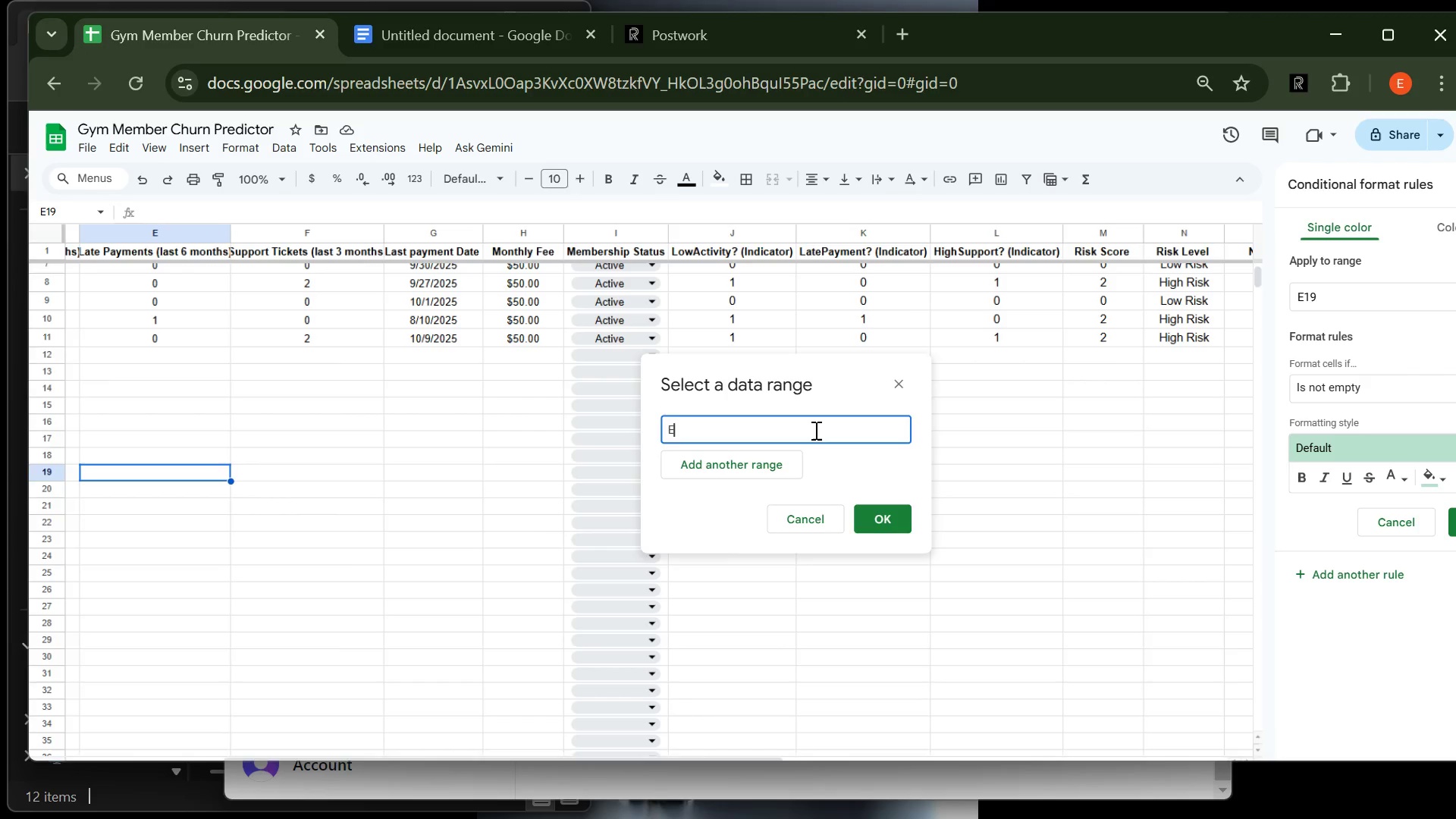 
key(Backspace)
 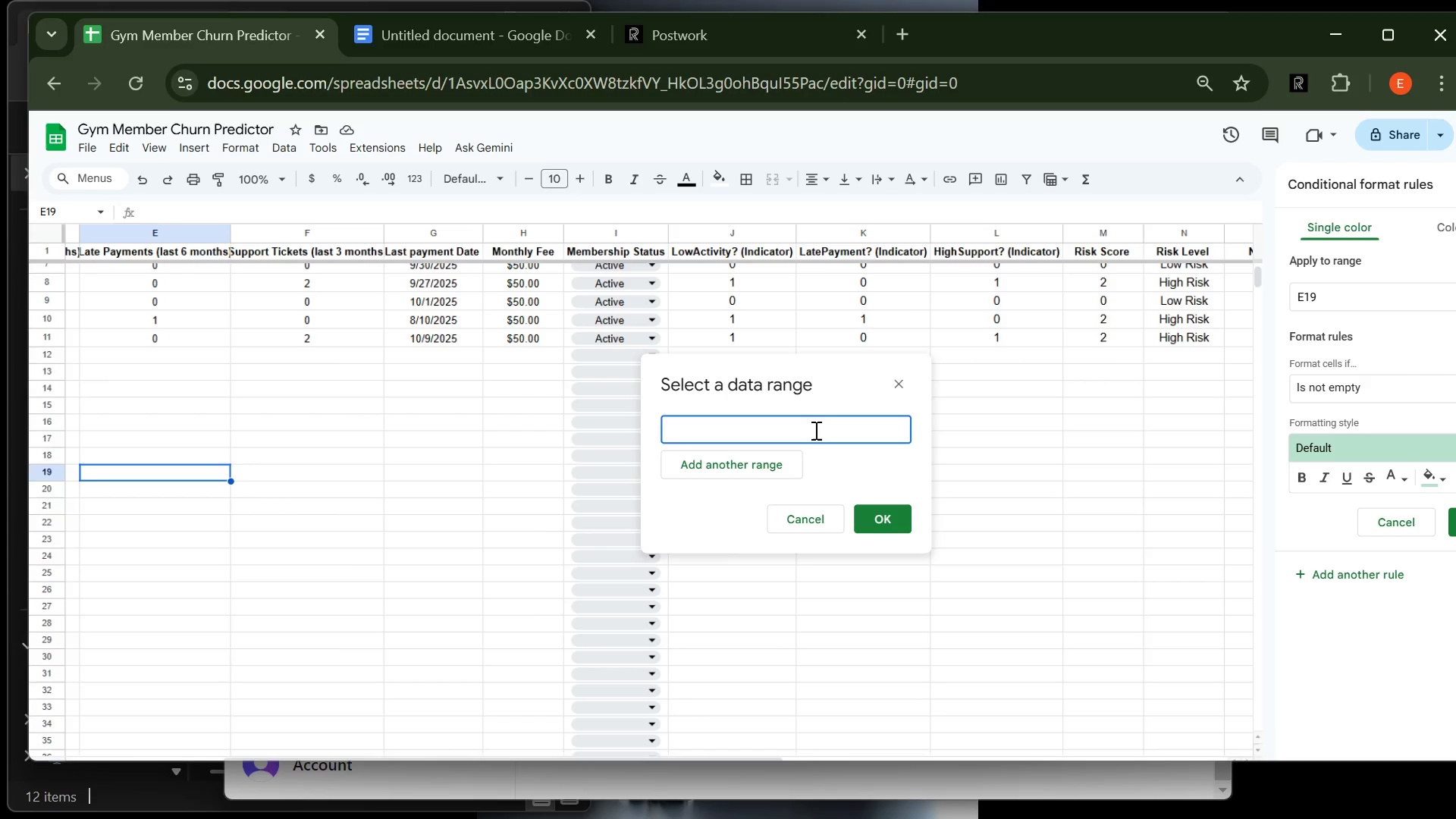 
key(CapsLock)
 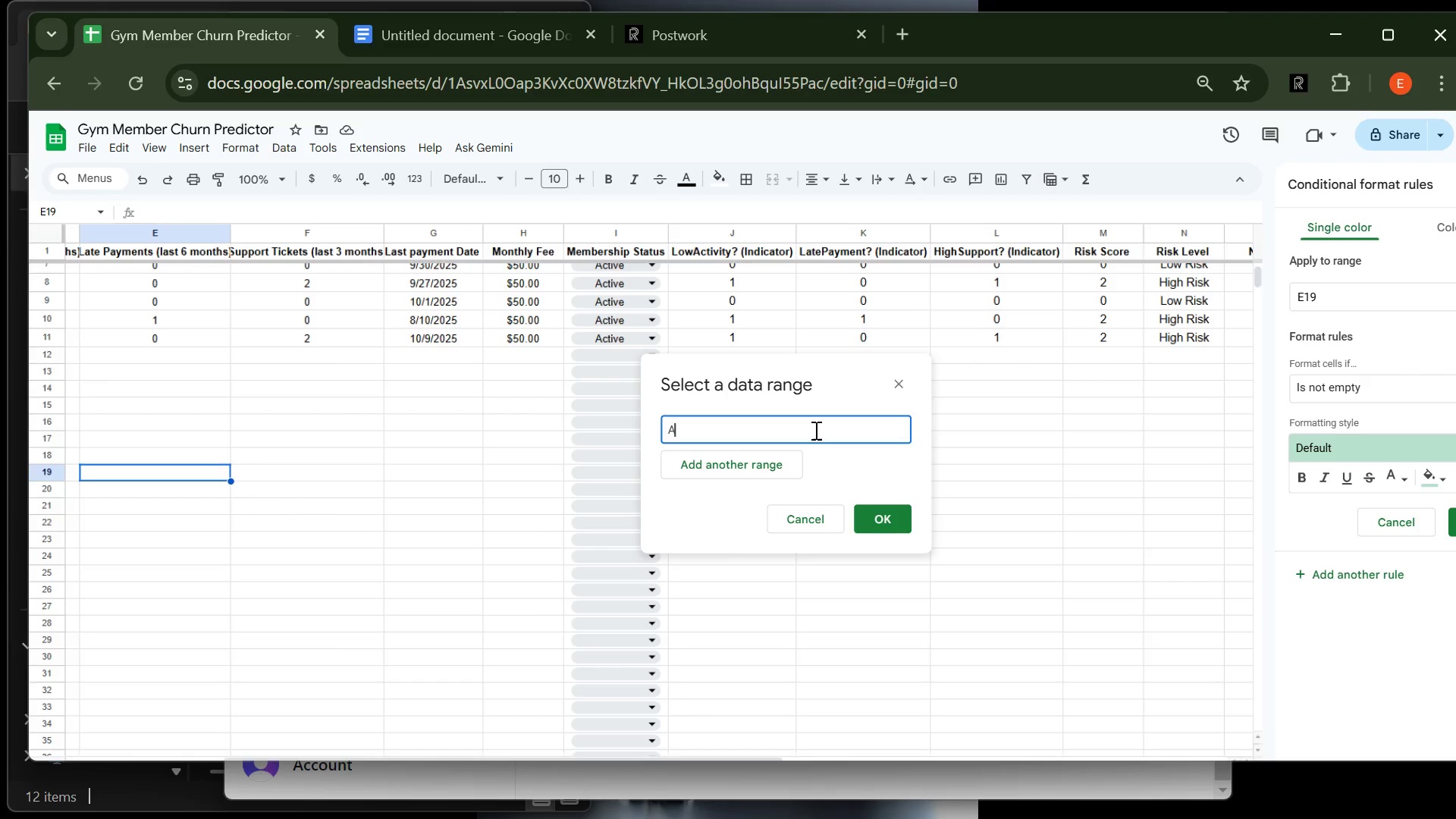 
key(A)
 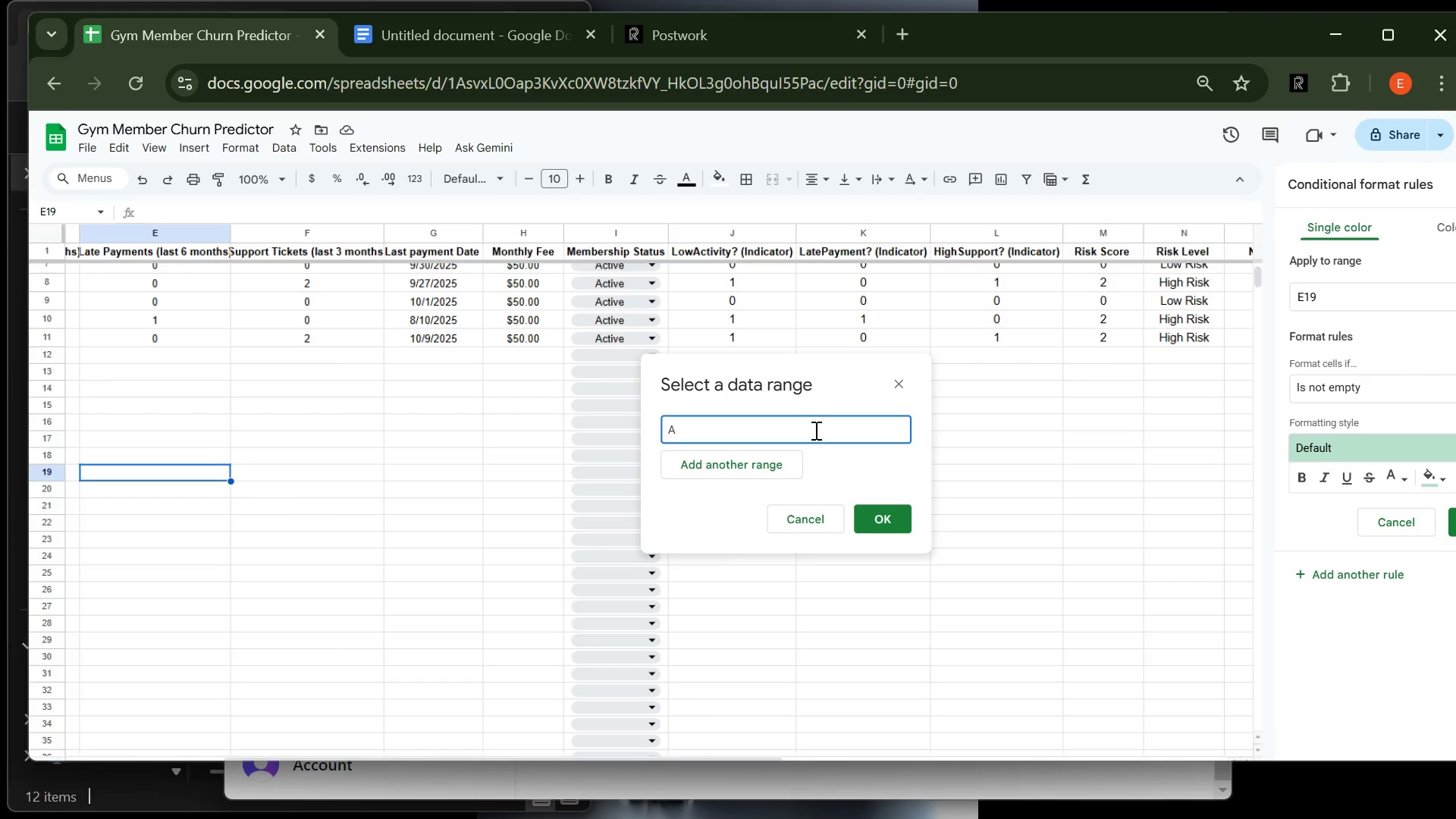 
key(CapsLock)
 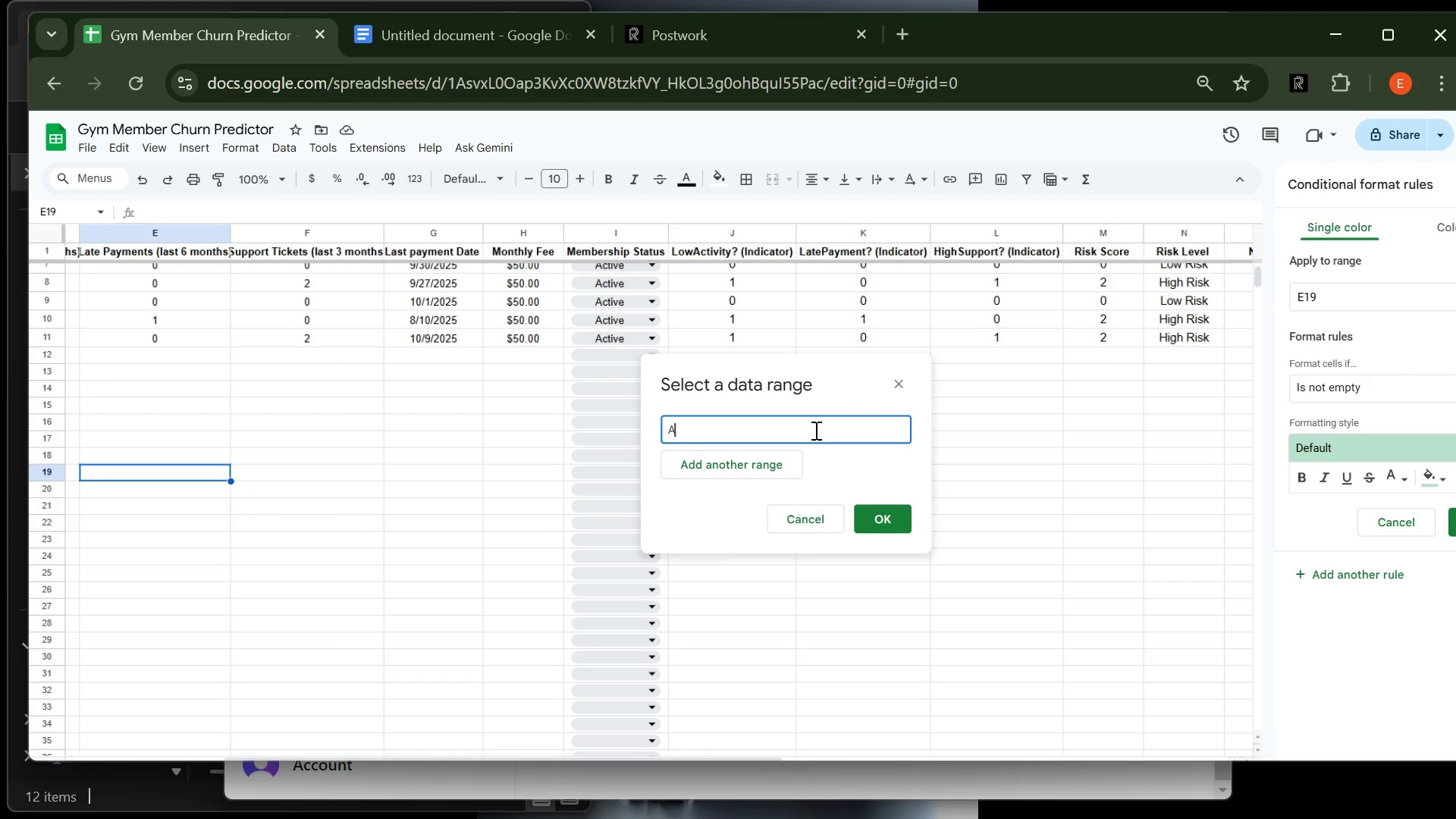 
key(1)
 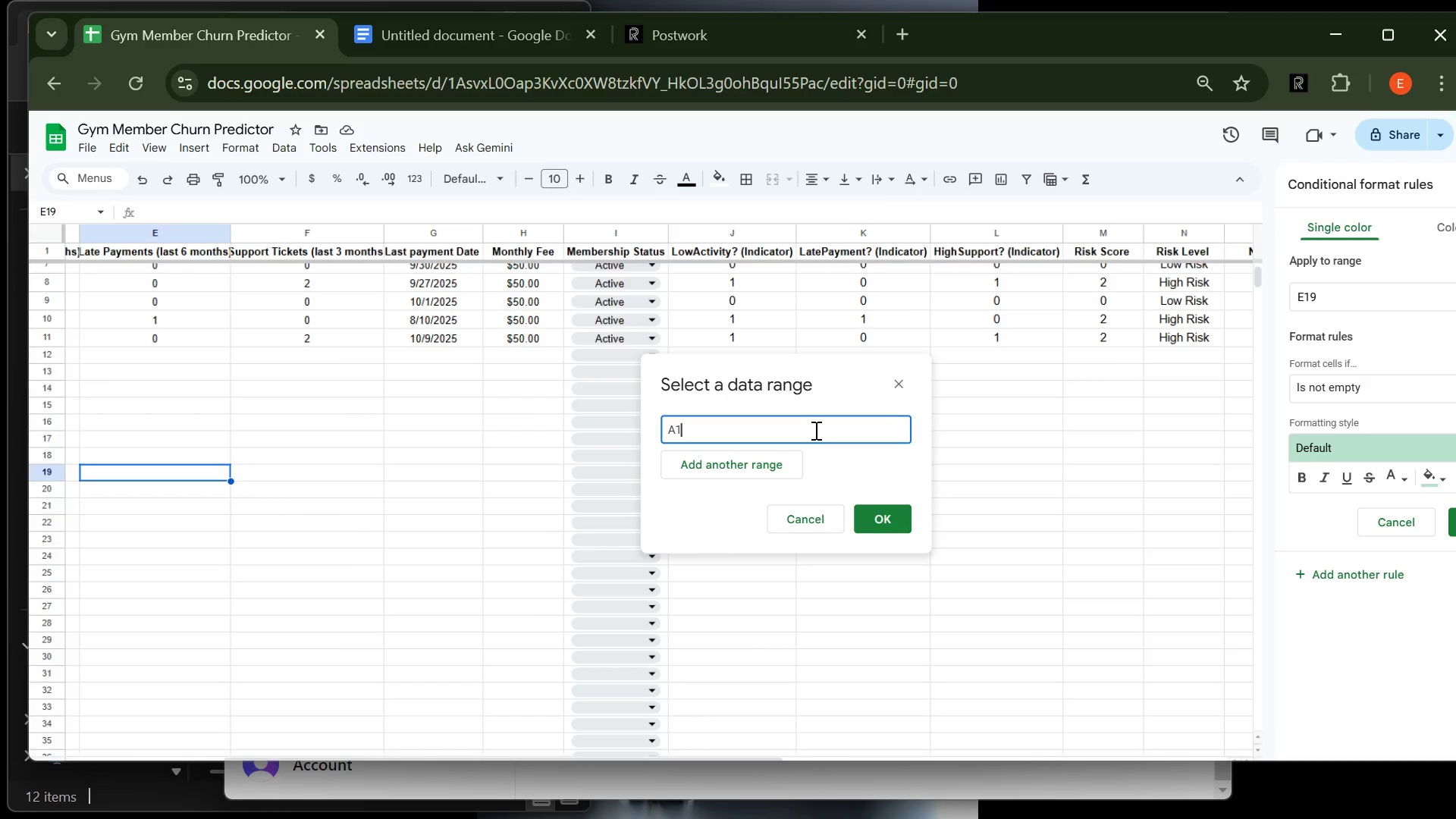 
key(Backspace)
 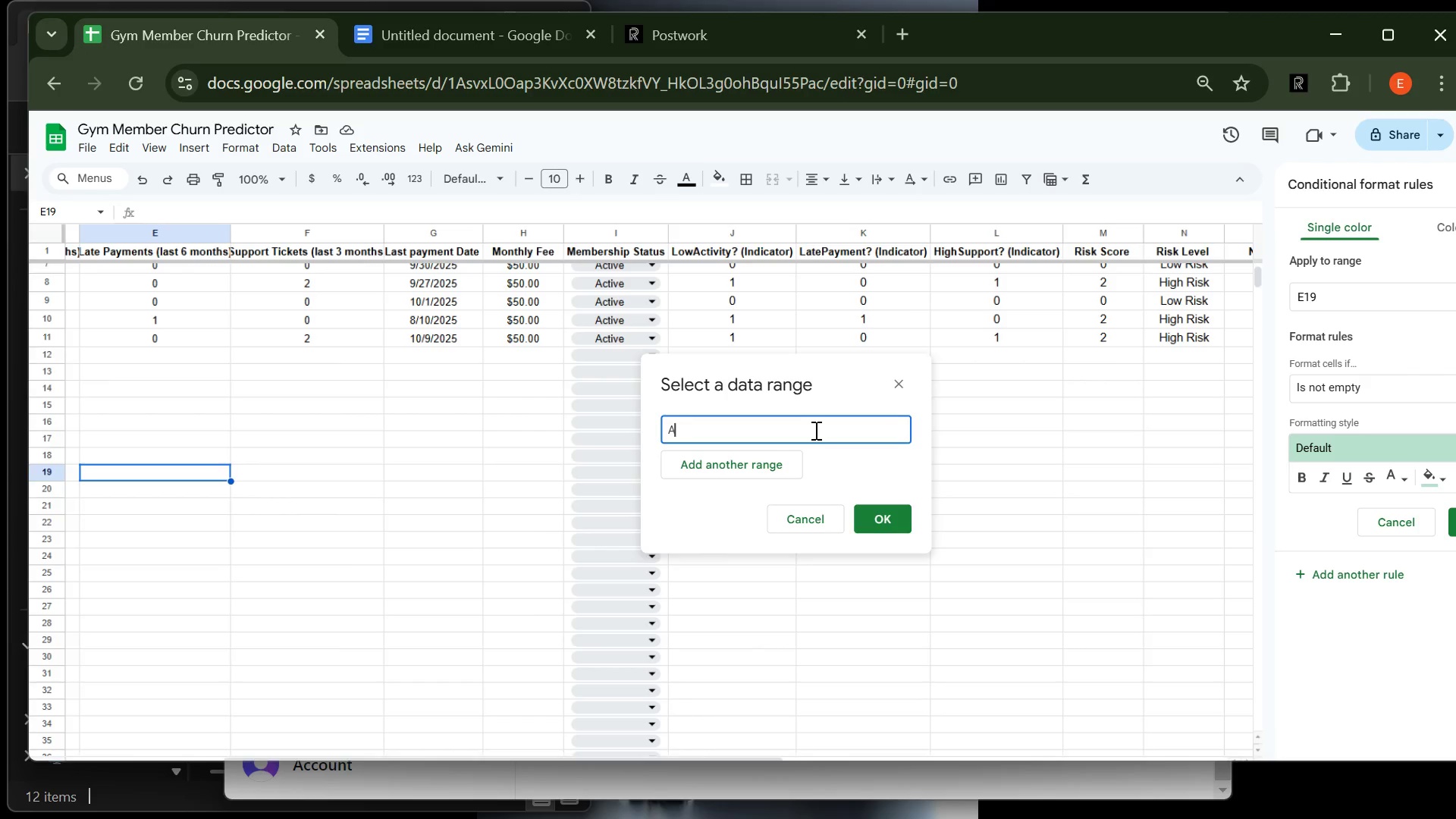 
key(2)
 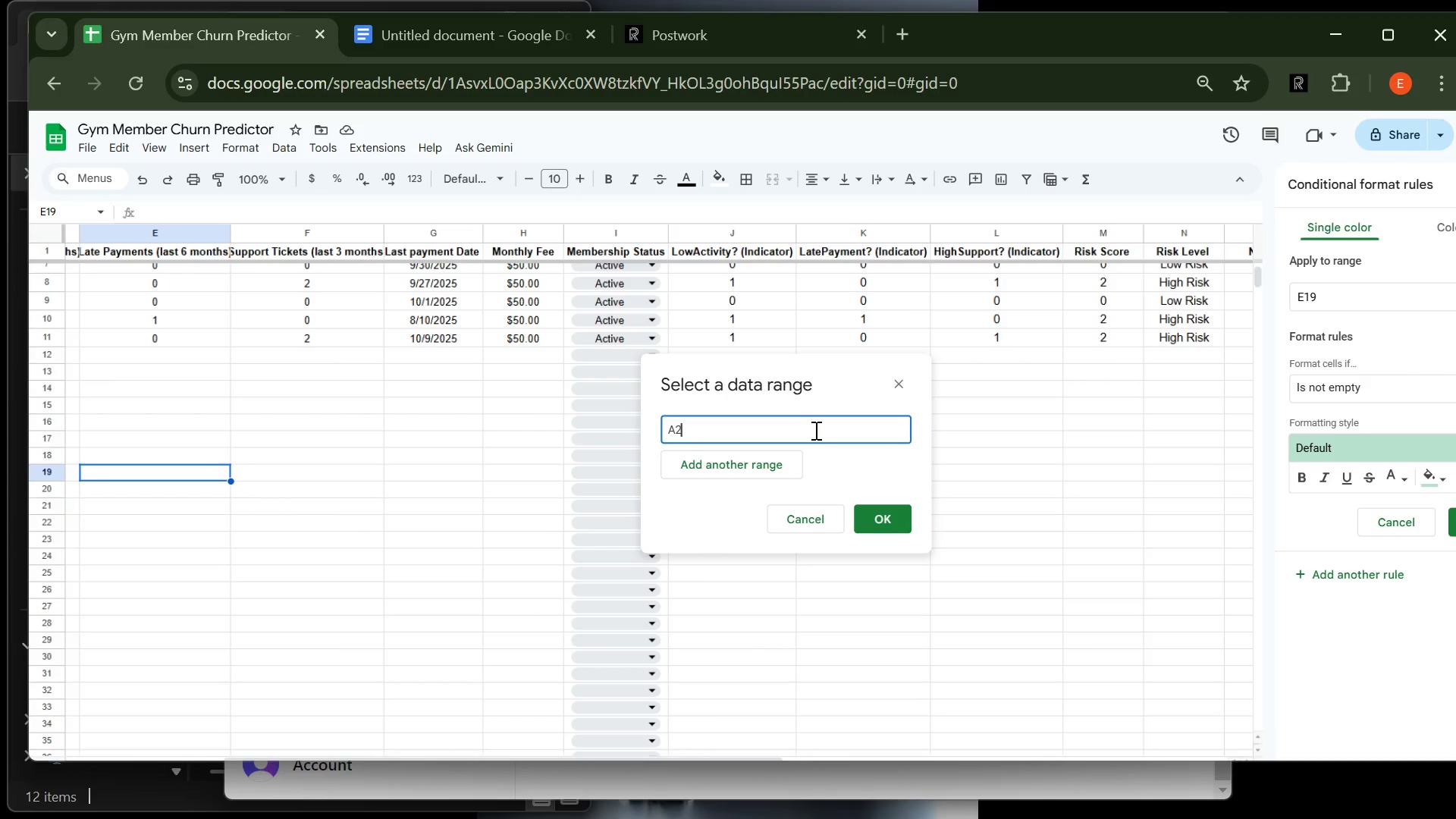 
key(Shift+Semicolon)
 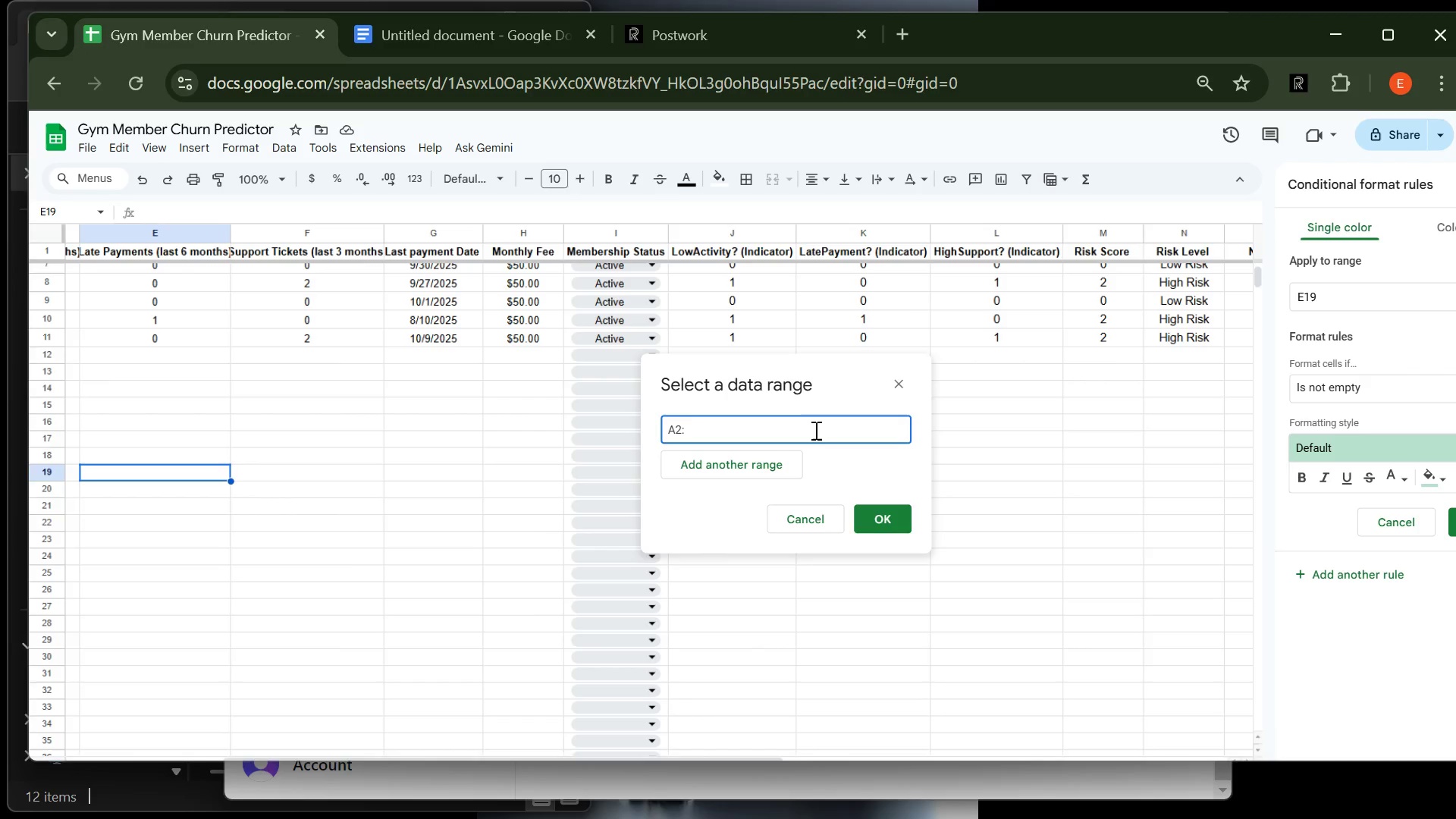 
key(N)
 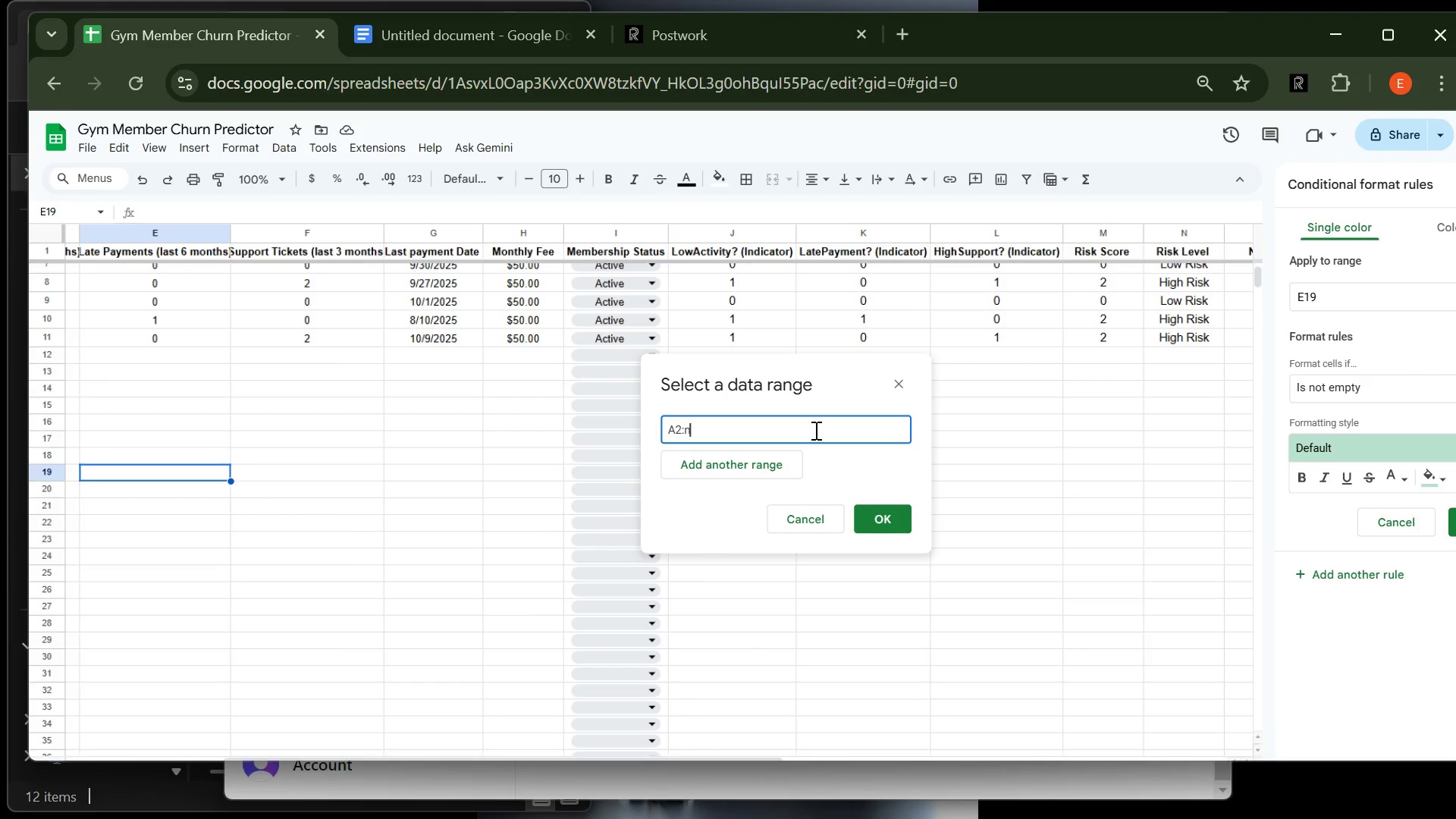 
key(Backspace)
 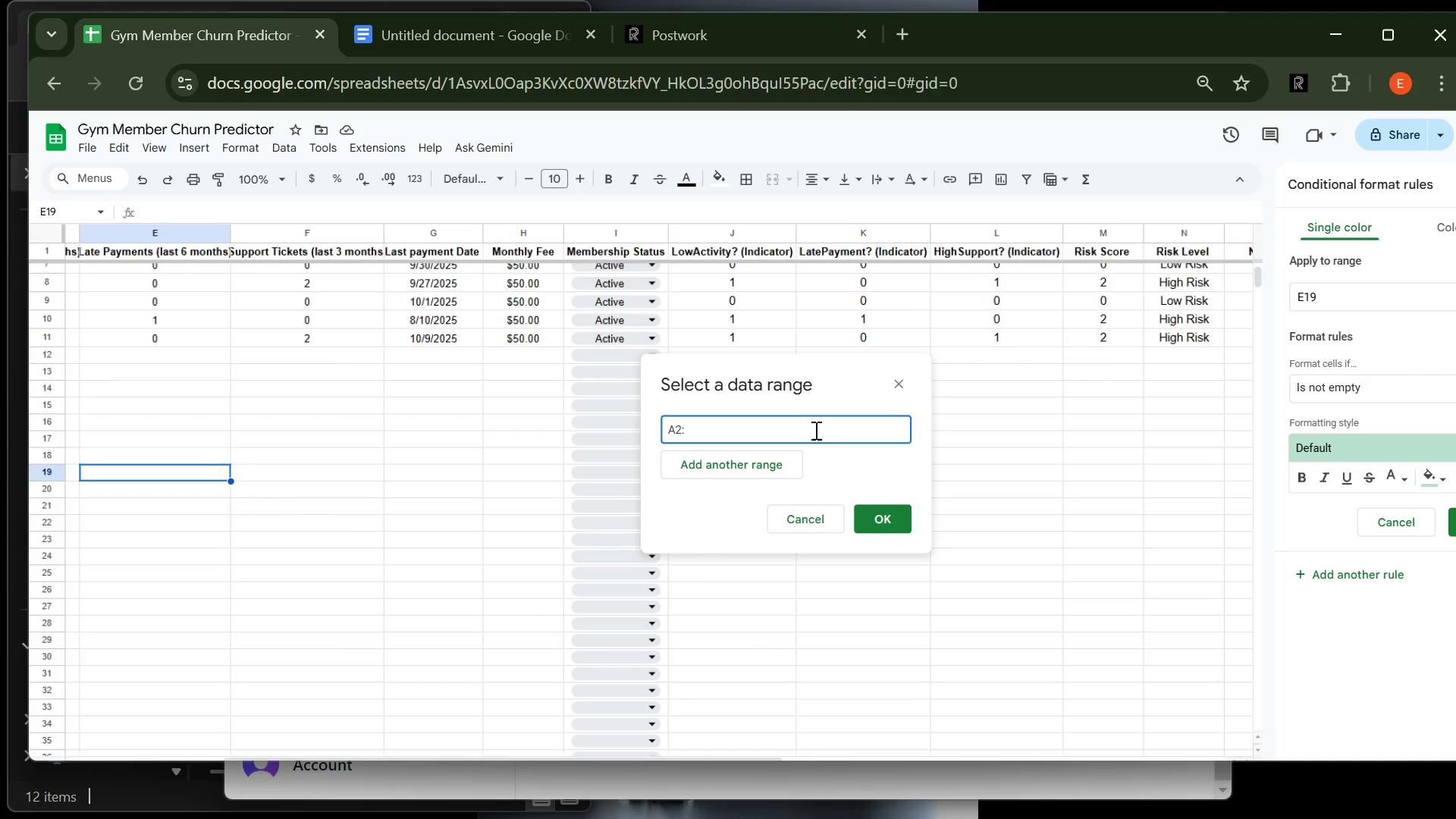 
key(CapsLock)
 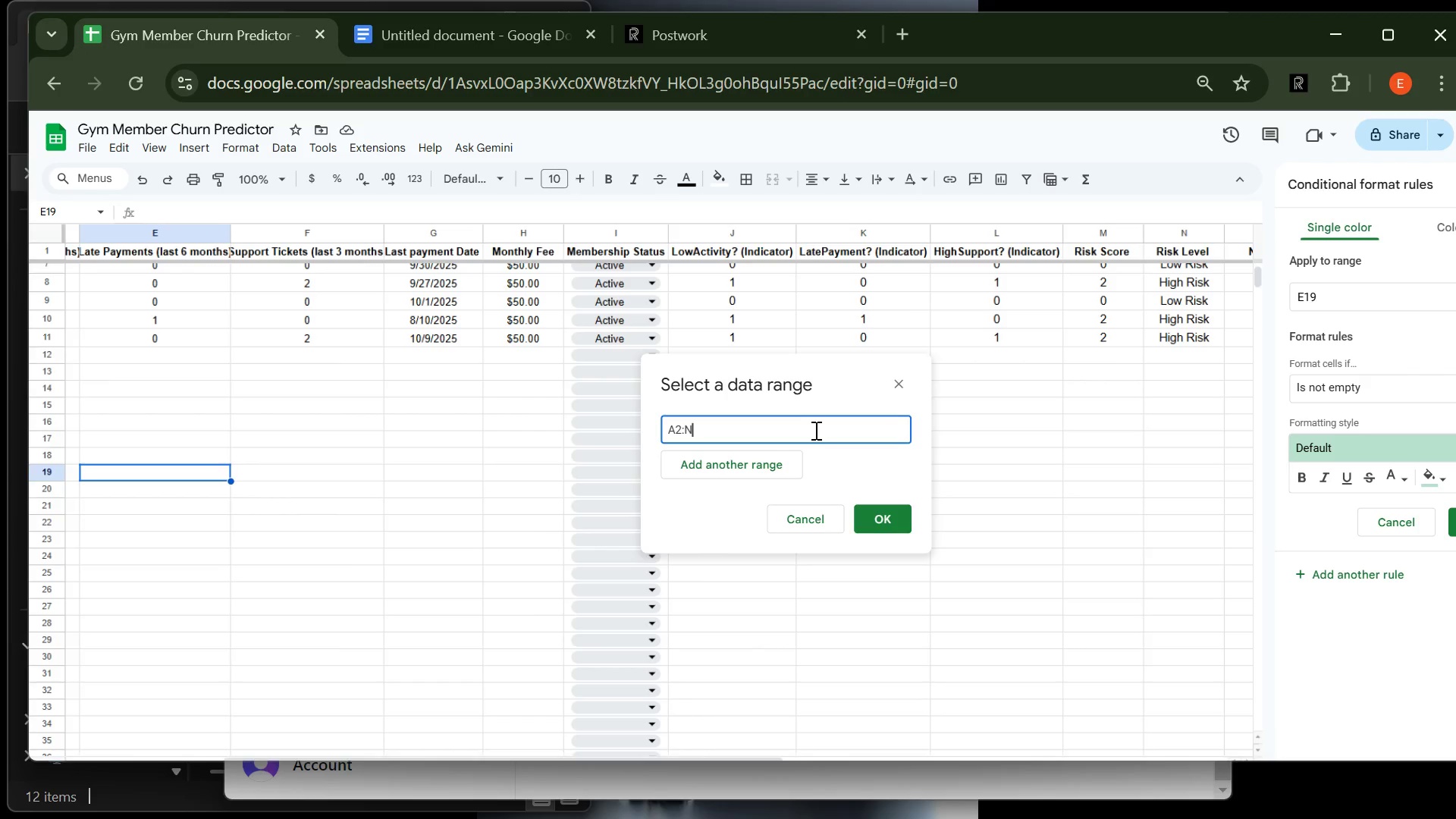 
key(N)
 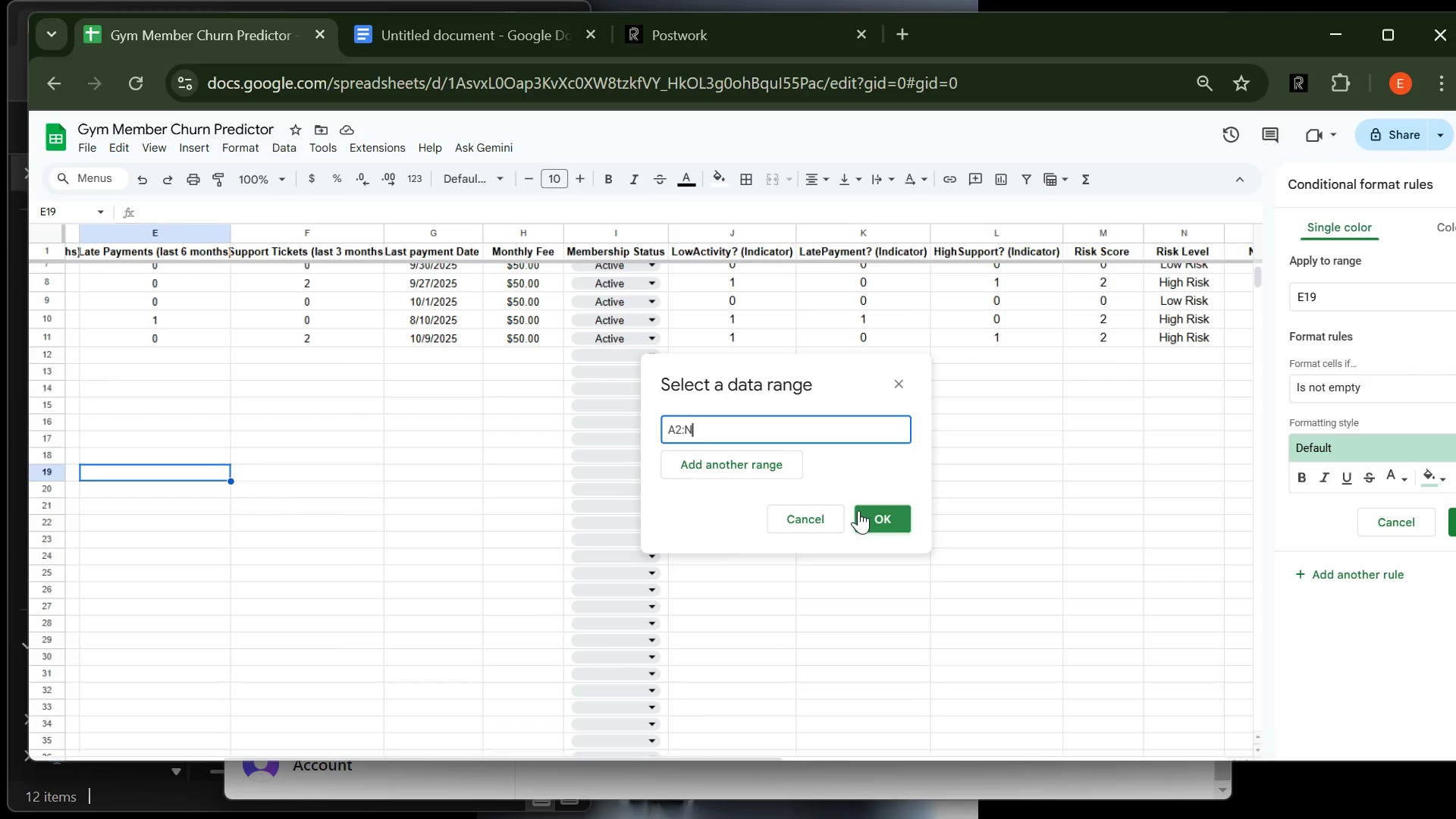 
left_click([869, 519])
 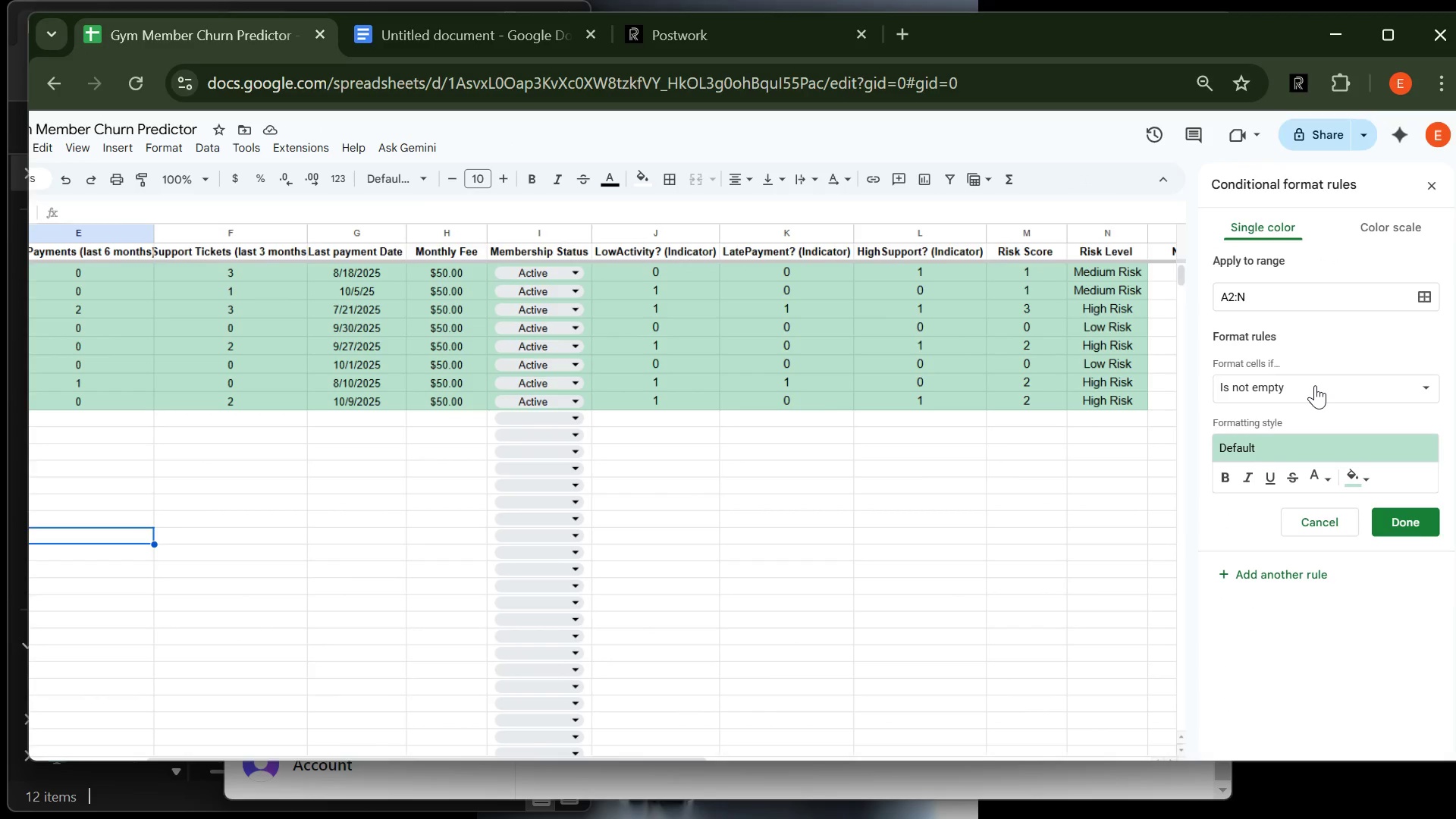 
wait(12.23)
 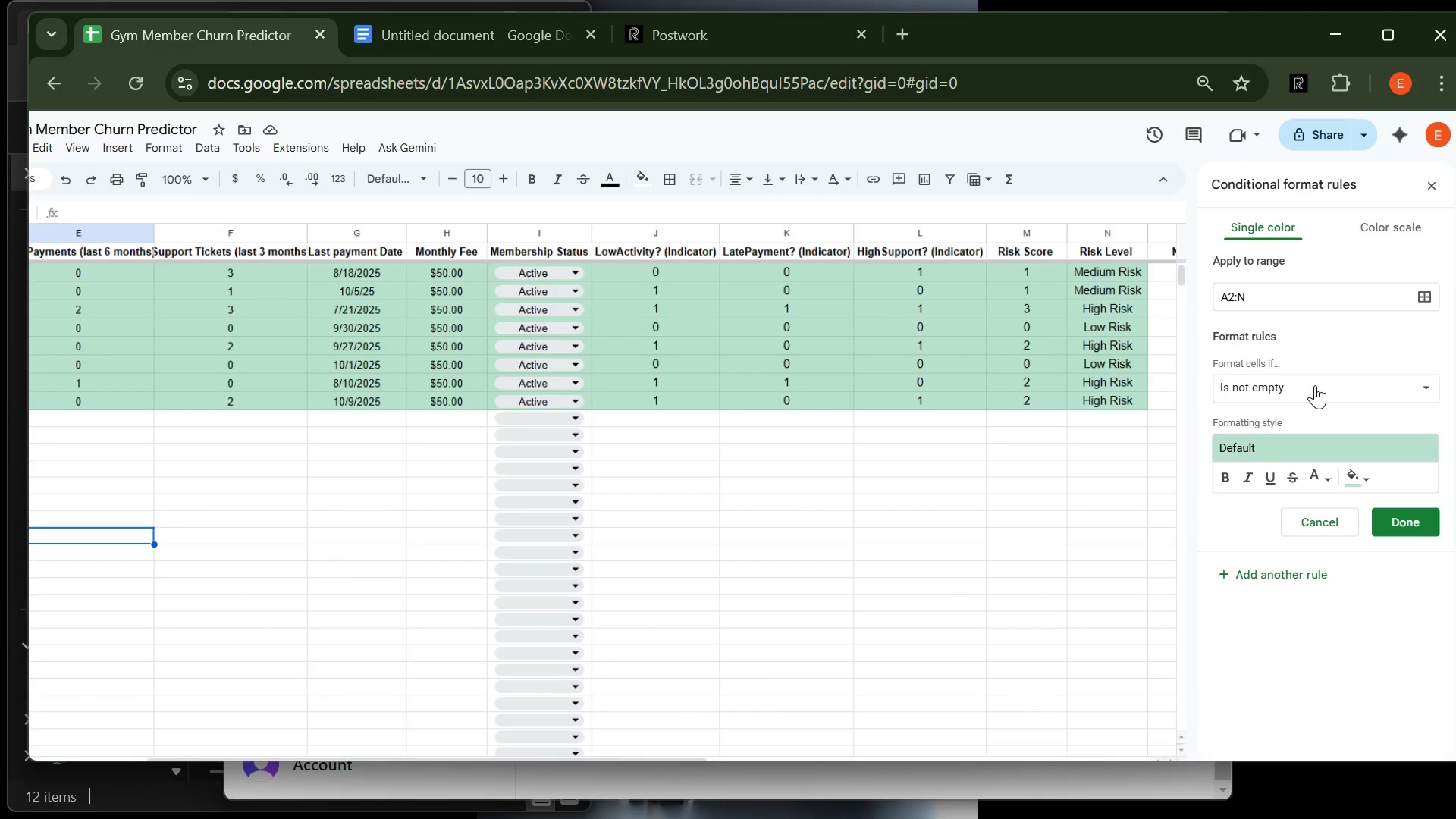 
left_click([1280, 389])
 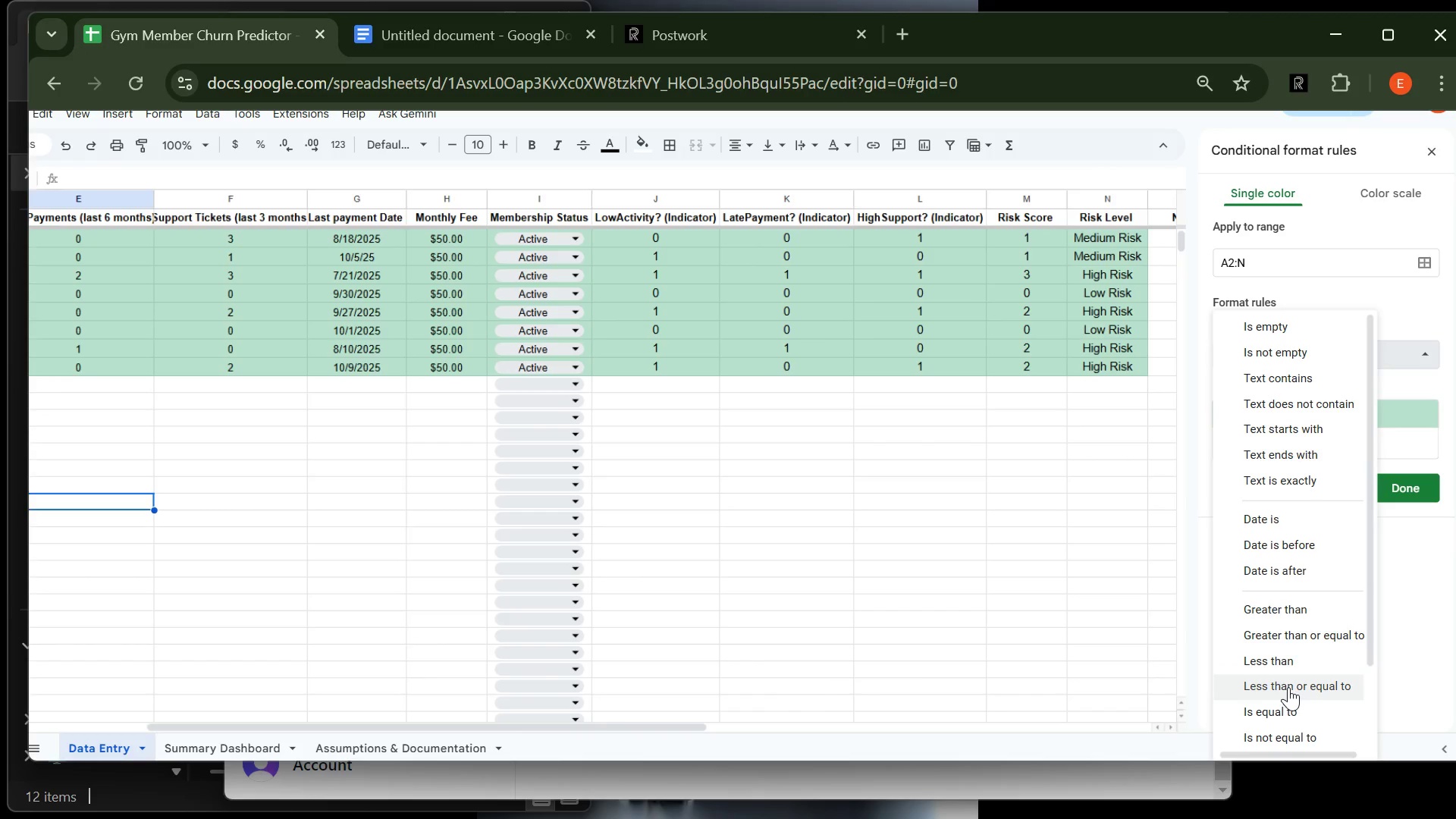 
wait(11.44)
 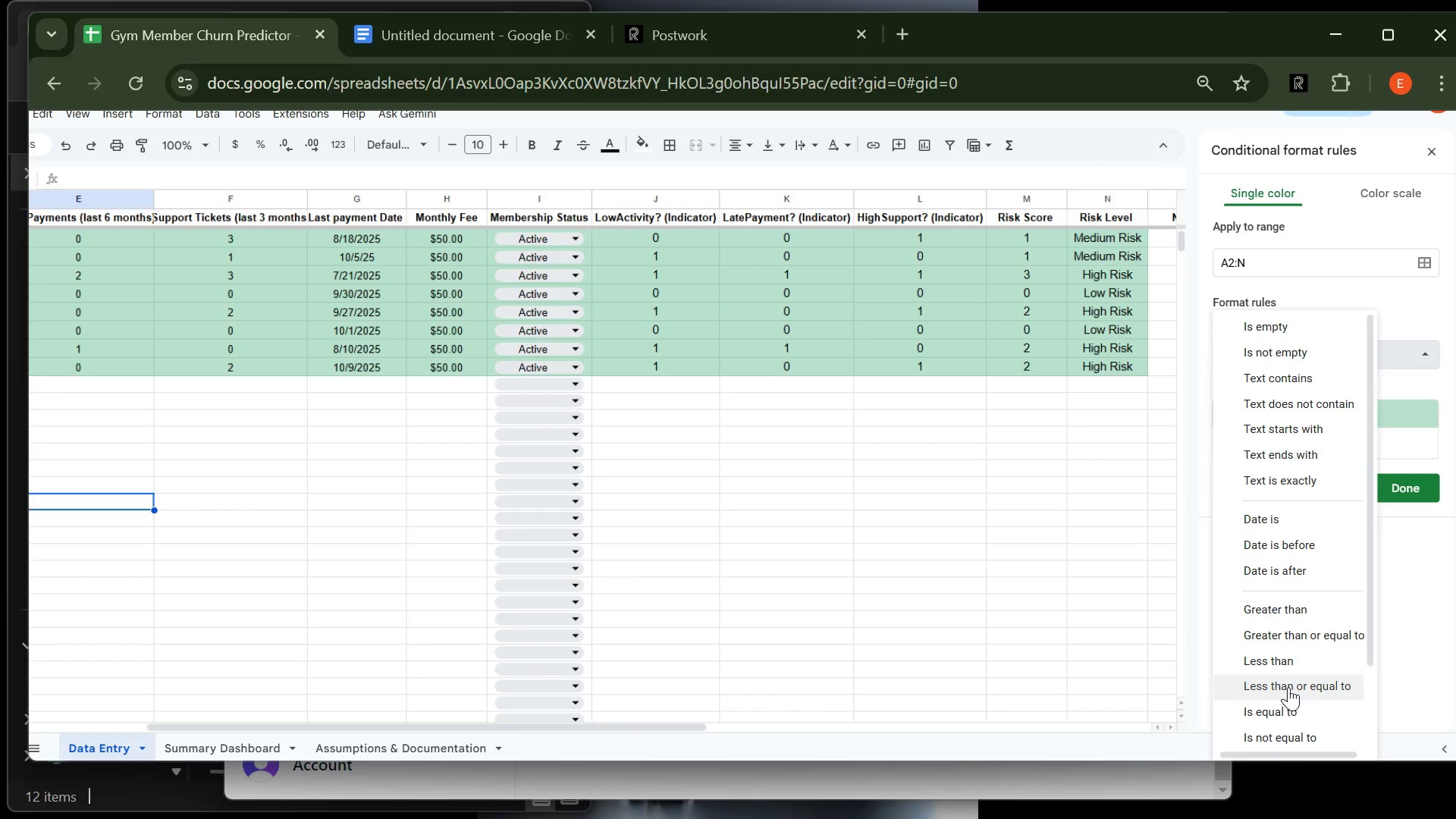 
left_click([1297, 726])
 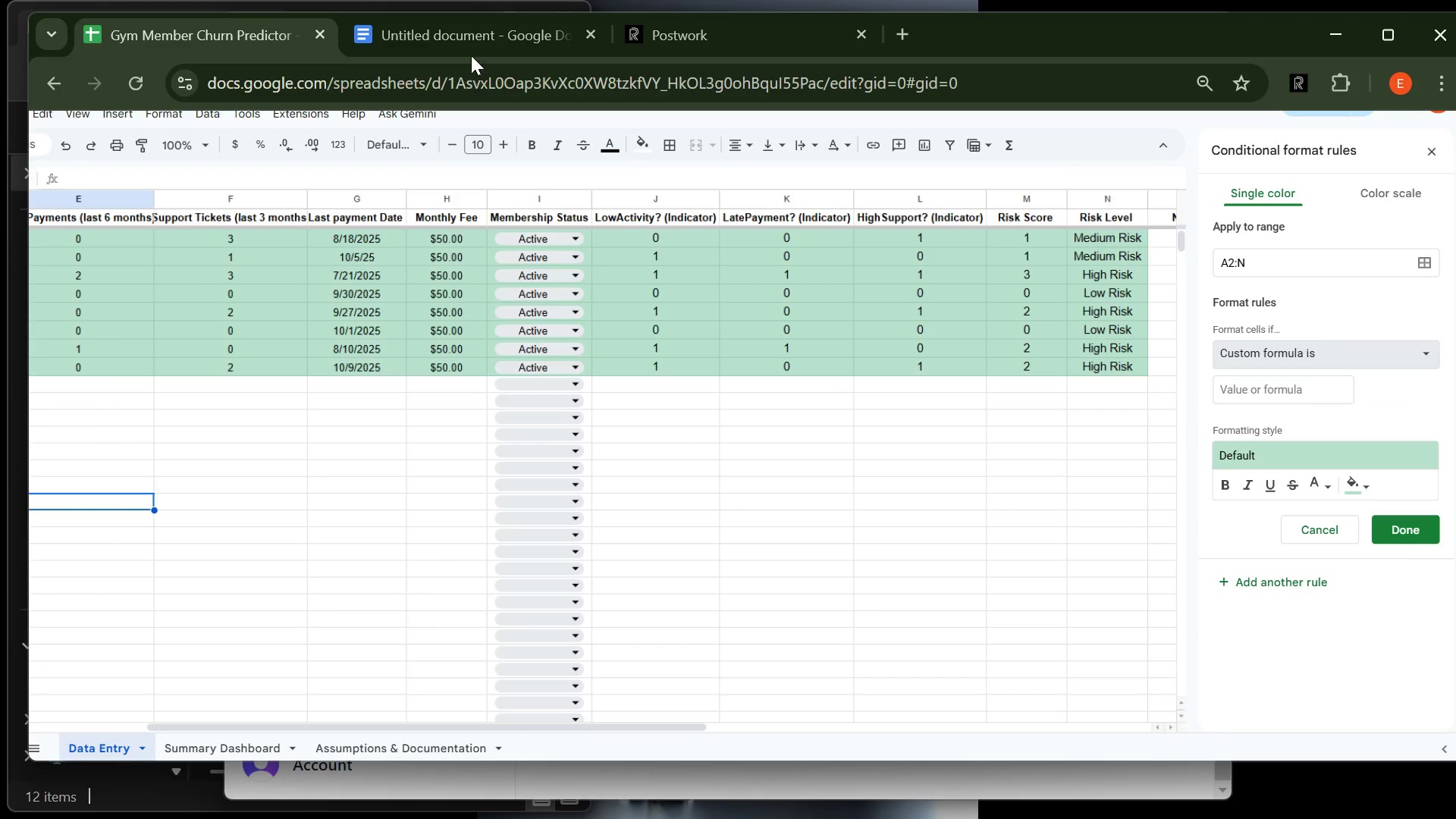 
left_click([471, 47])
 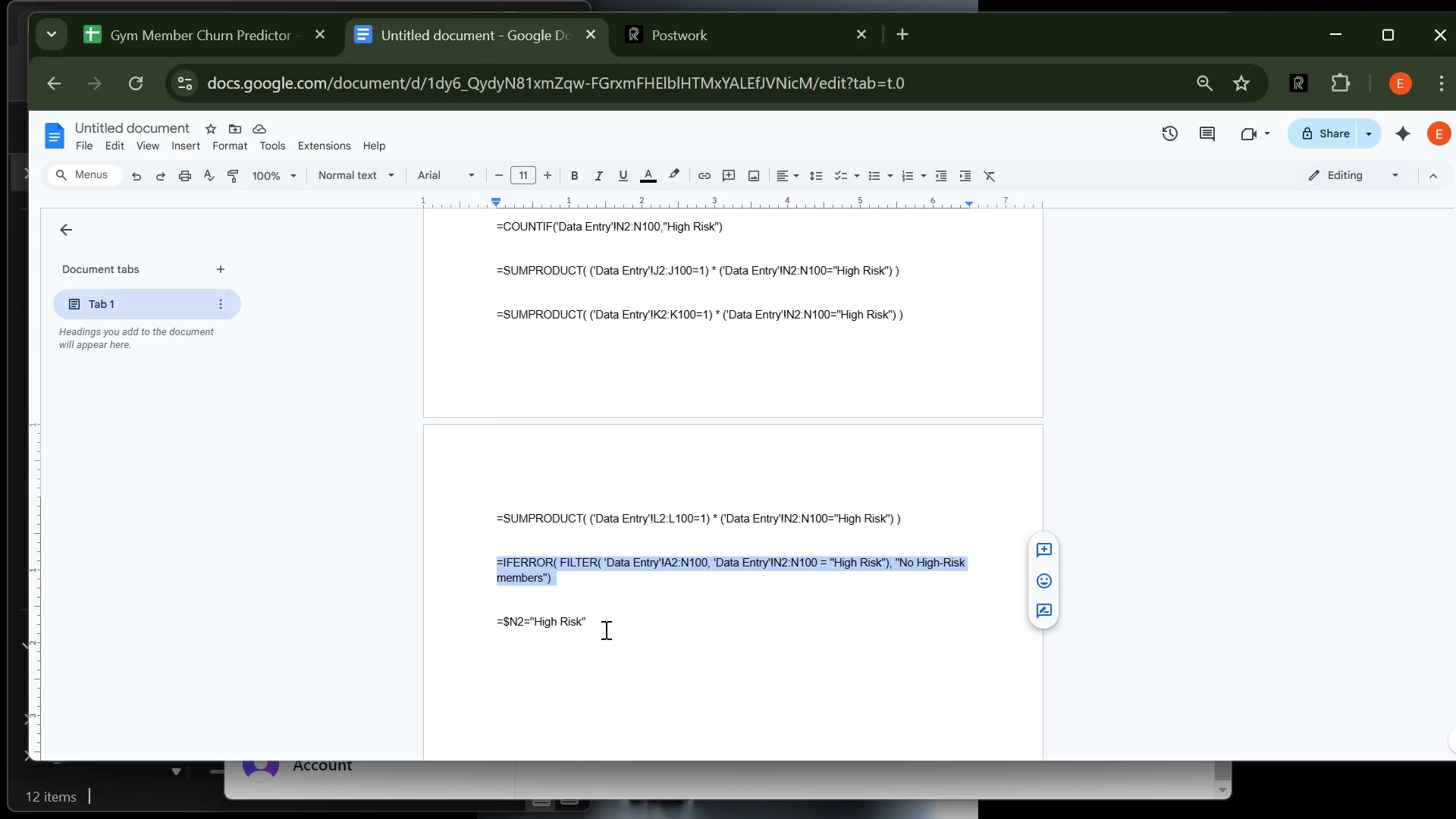 
left_click([601, 626])
 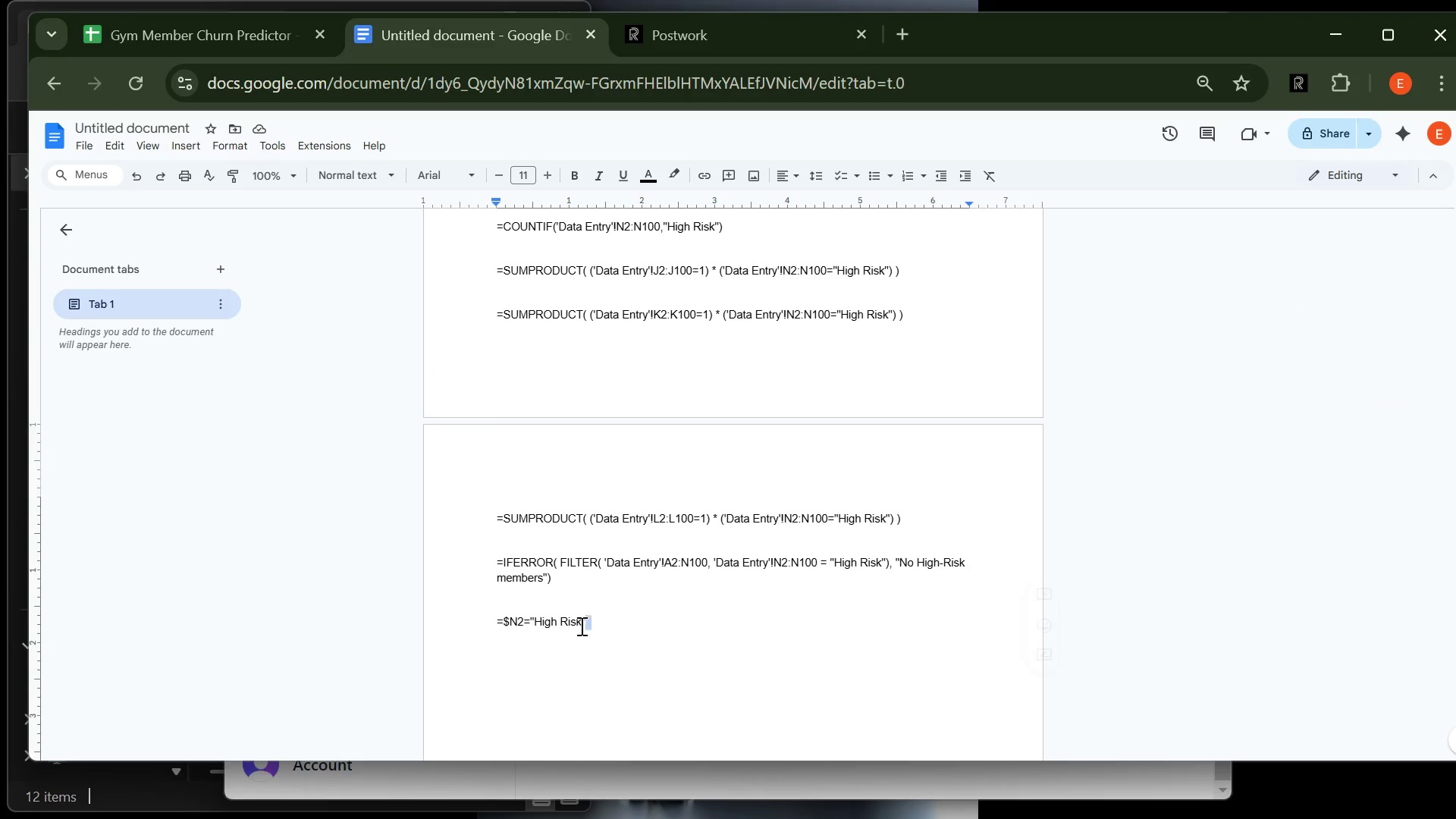 
left_click_drag(start_coordinate=[601, 626], to_coordinate=[486, 621])
 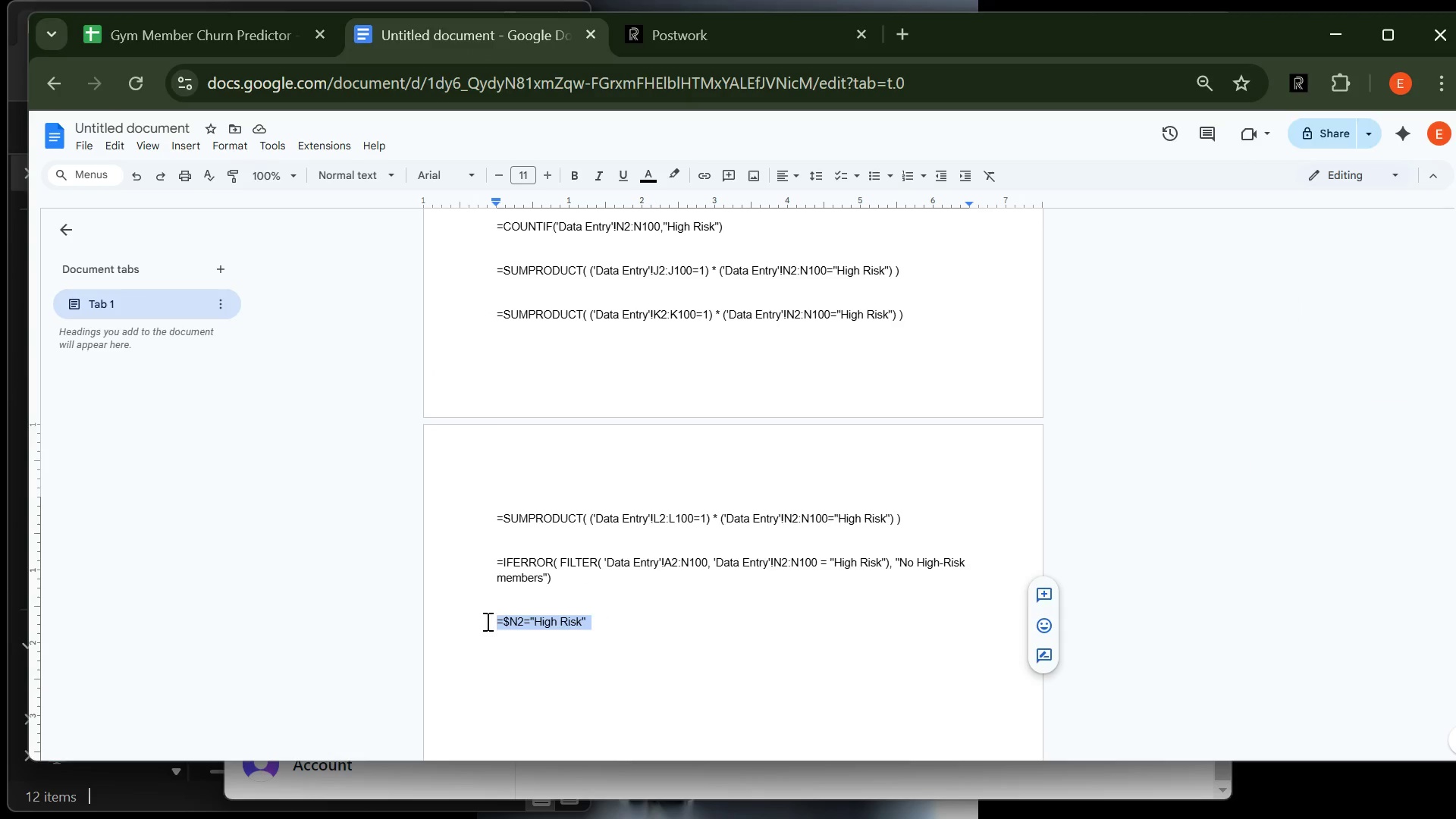 
key(Control+C)
 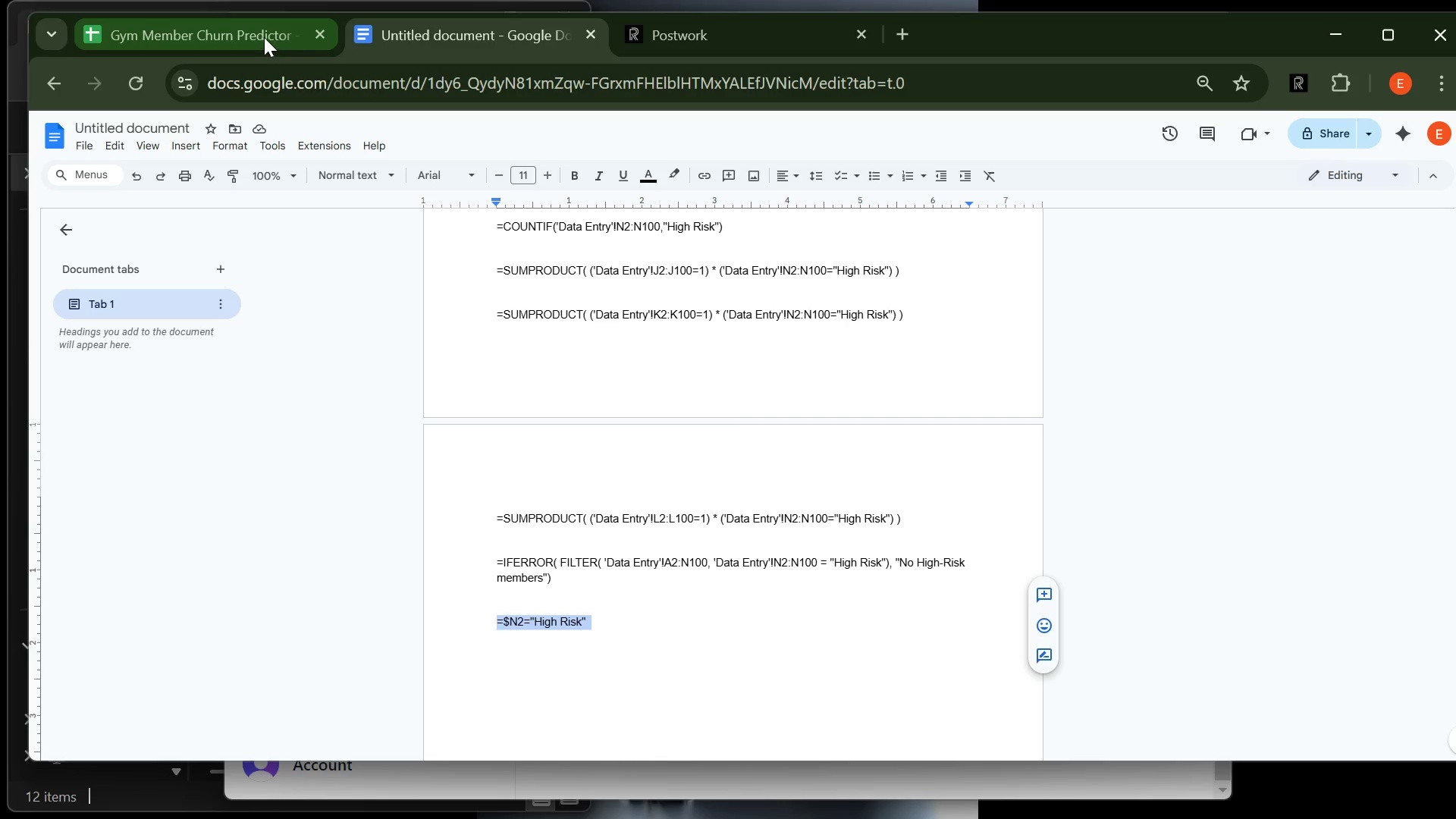 
left_click([263, 37])
 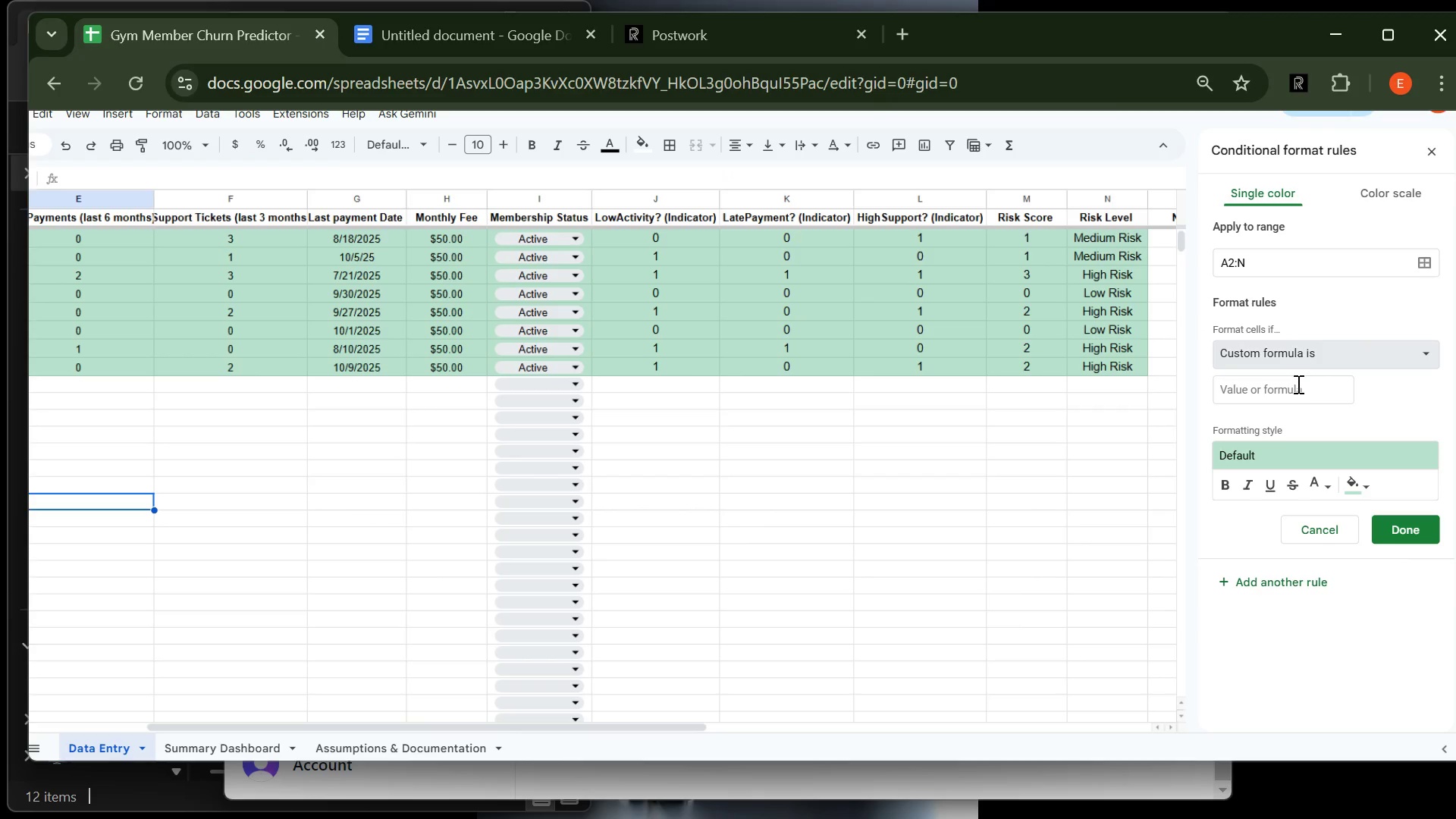 
left_click([1294, 388])
 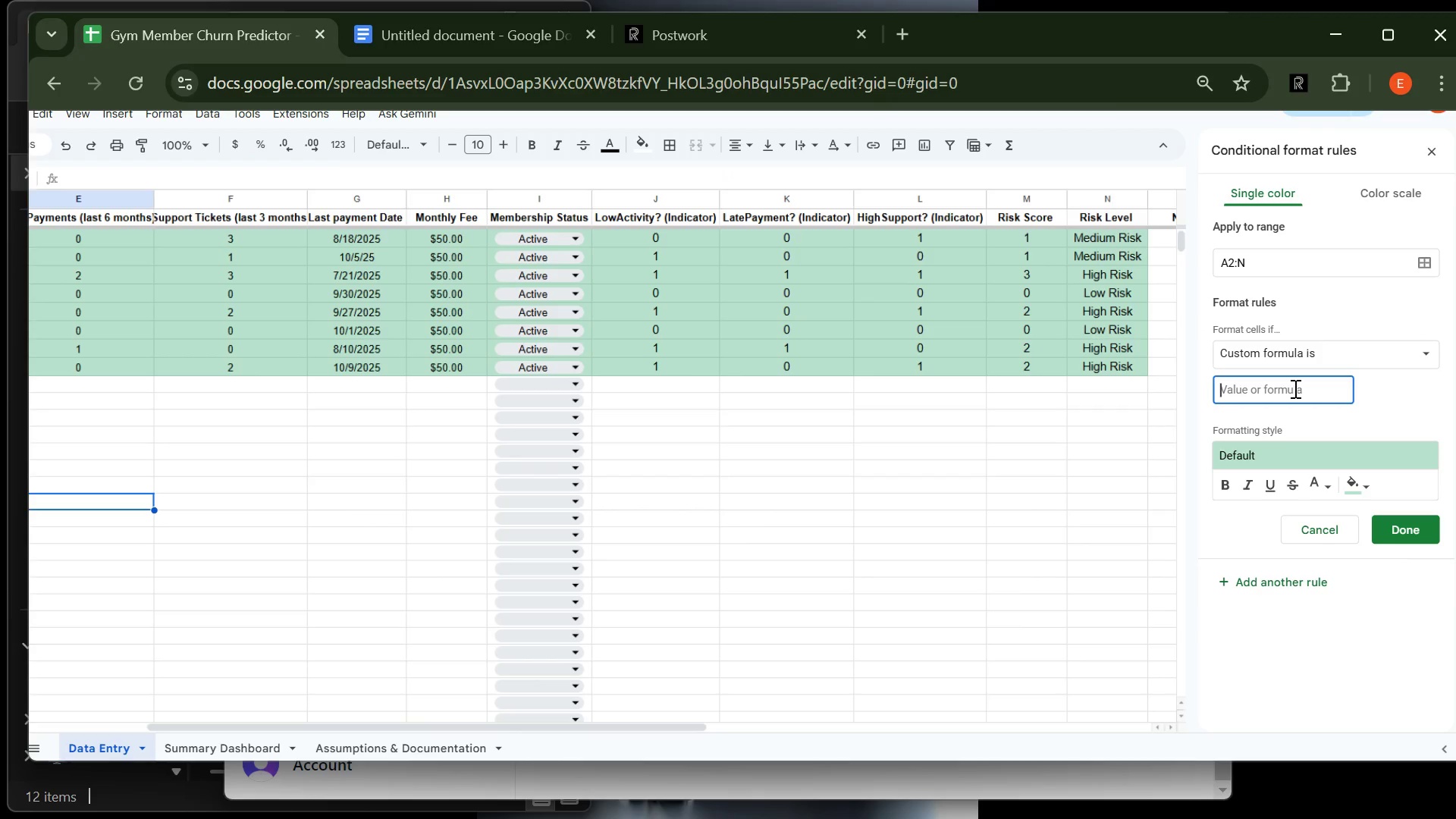 
key(Control+V)
 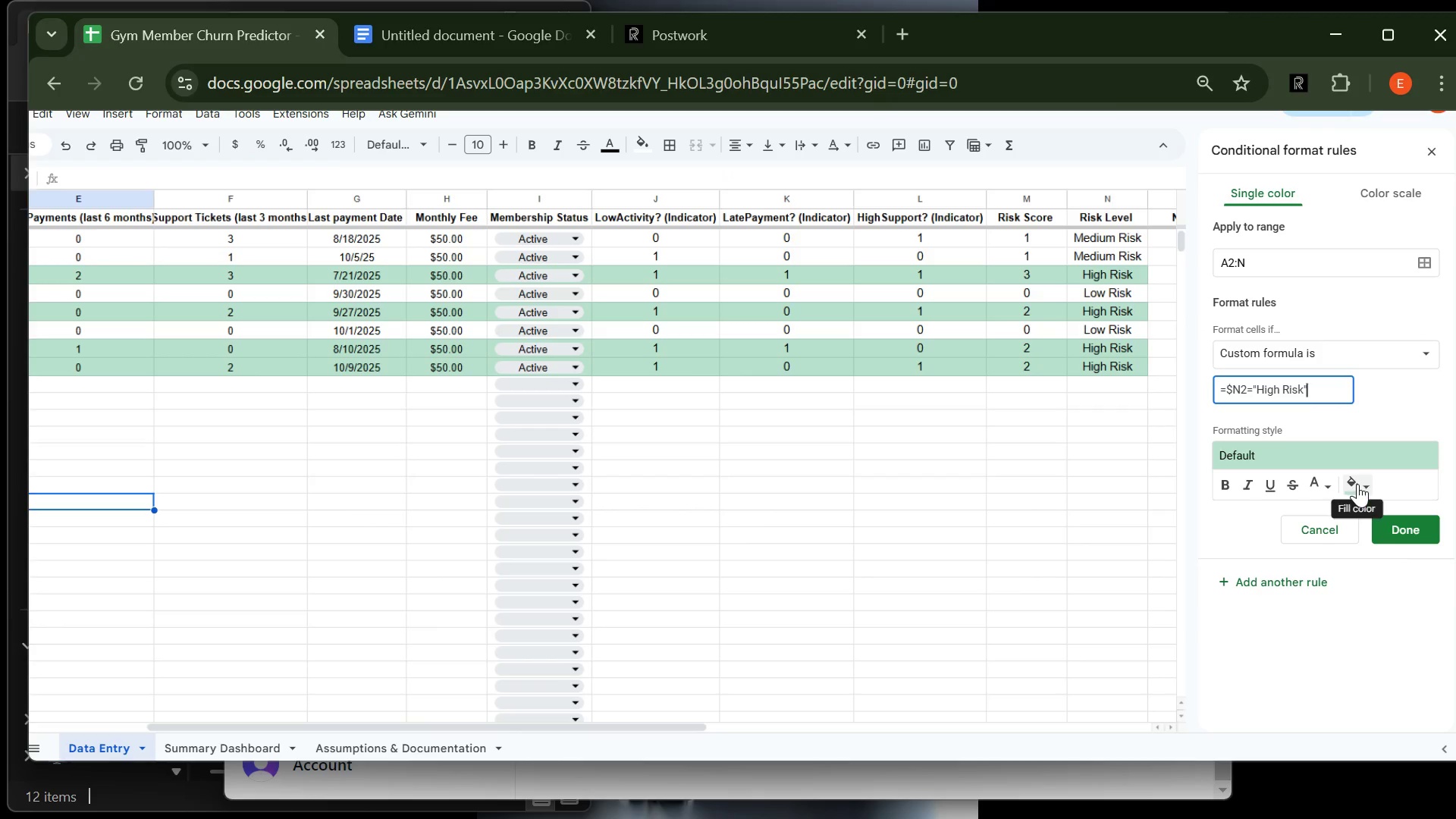 
left_click([1367, 484])
 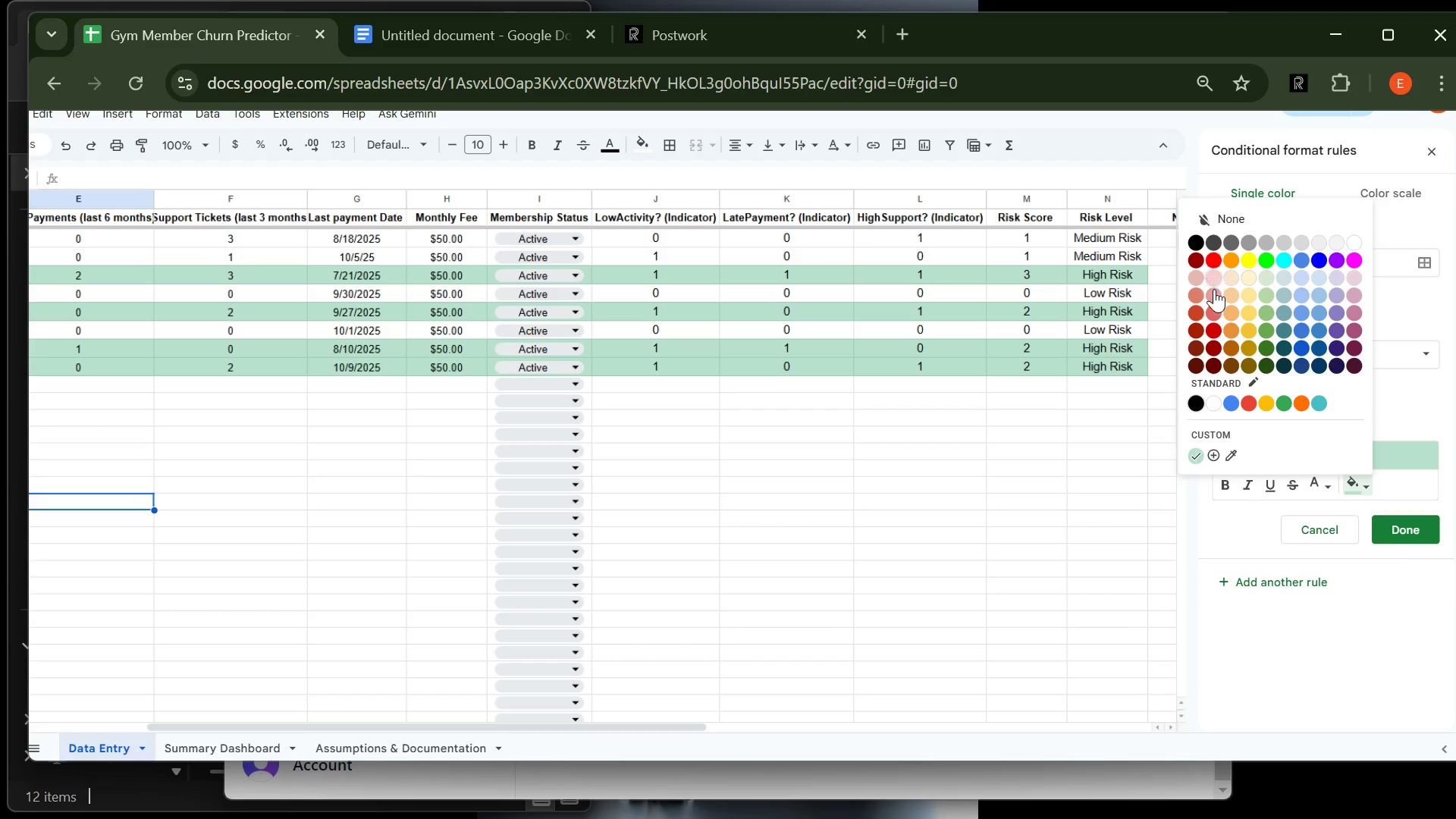 
left_click([1214, 300])
 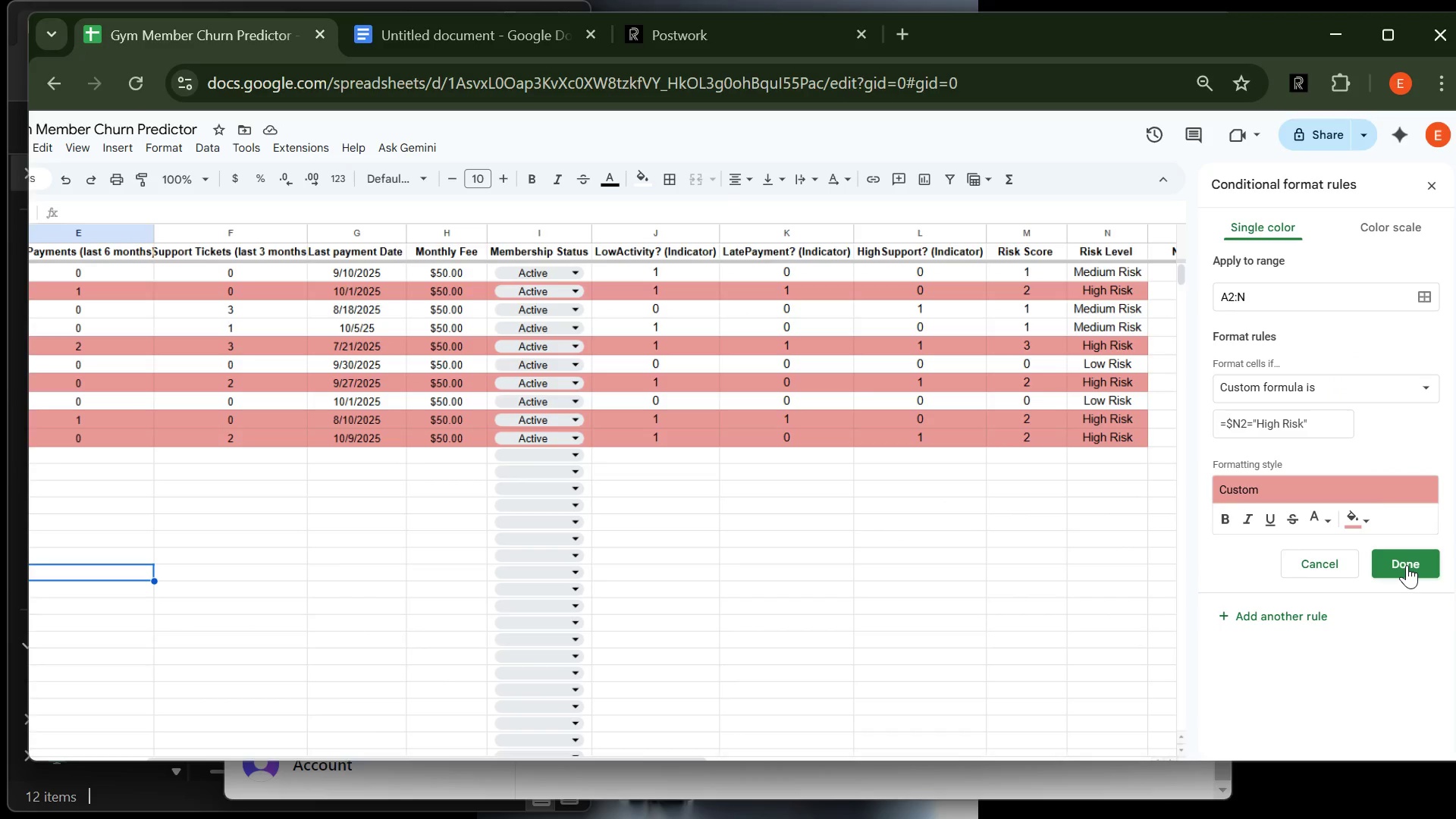 
wait(11.63)
 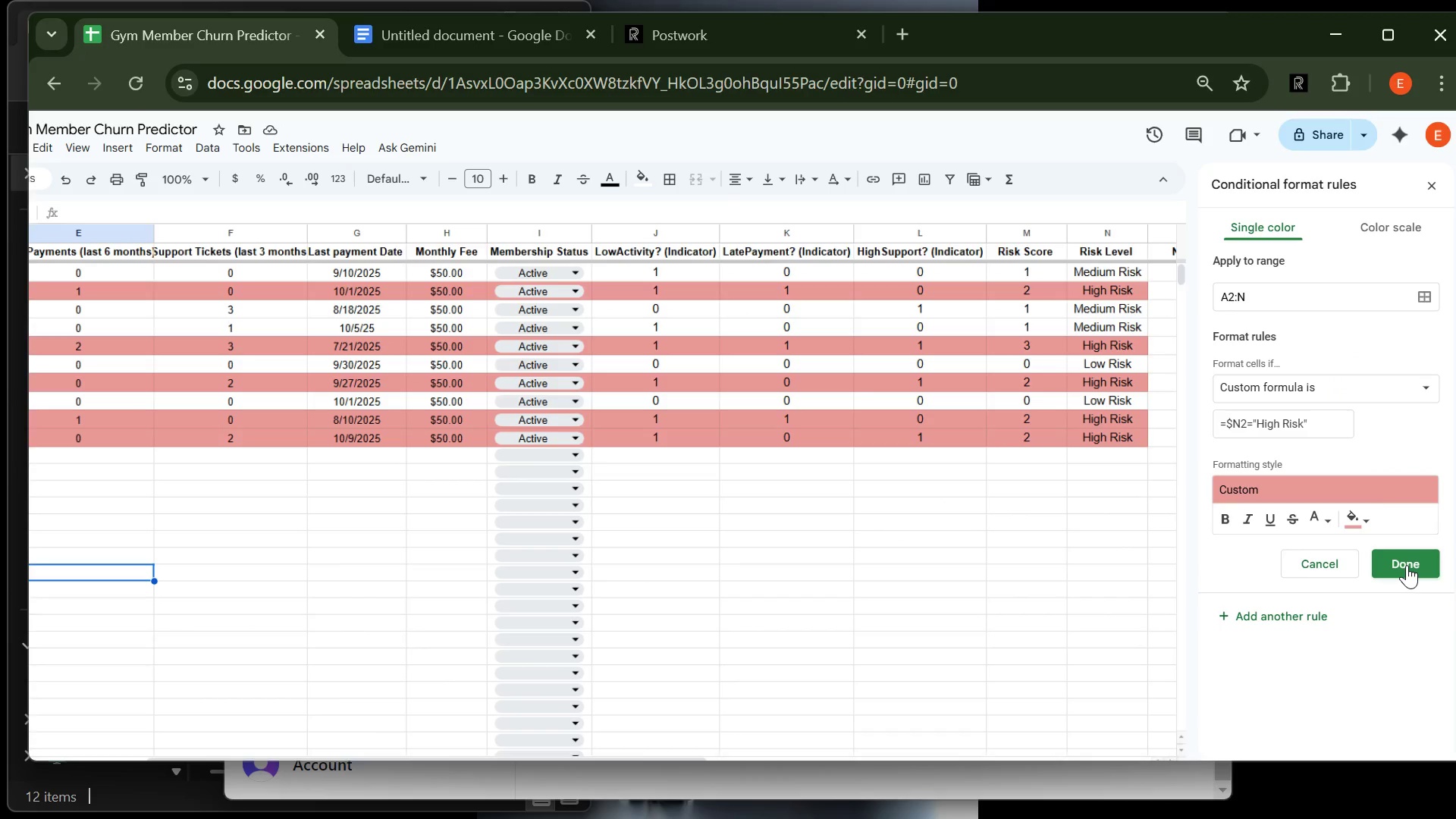 
left_click([1407, 565])
 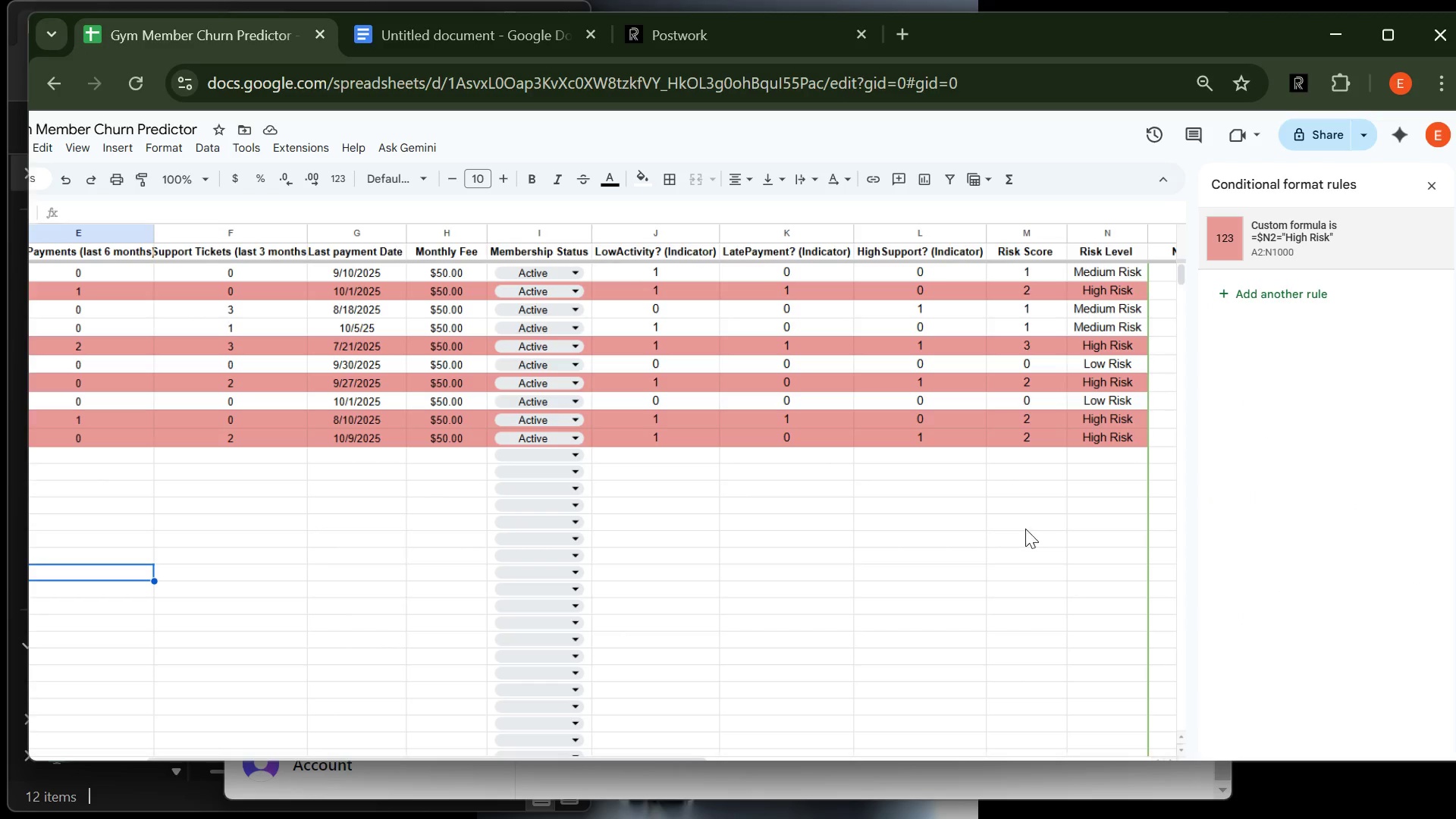 
mouse_move([858, 532])
 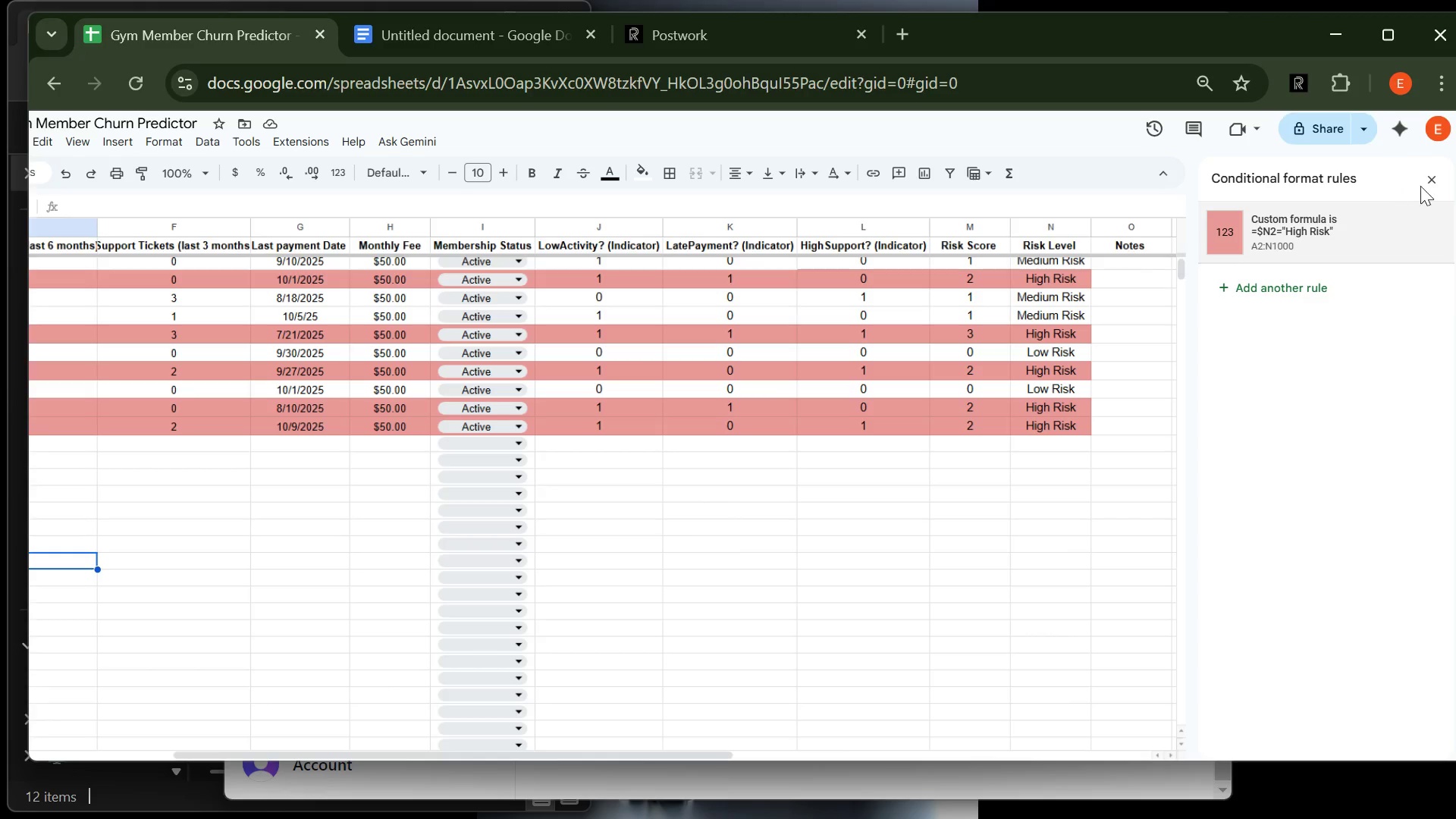 
left_click([1432, 181])
 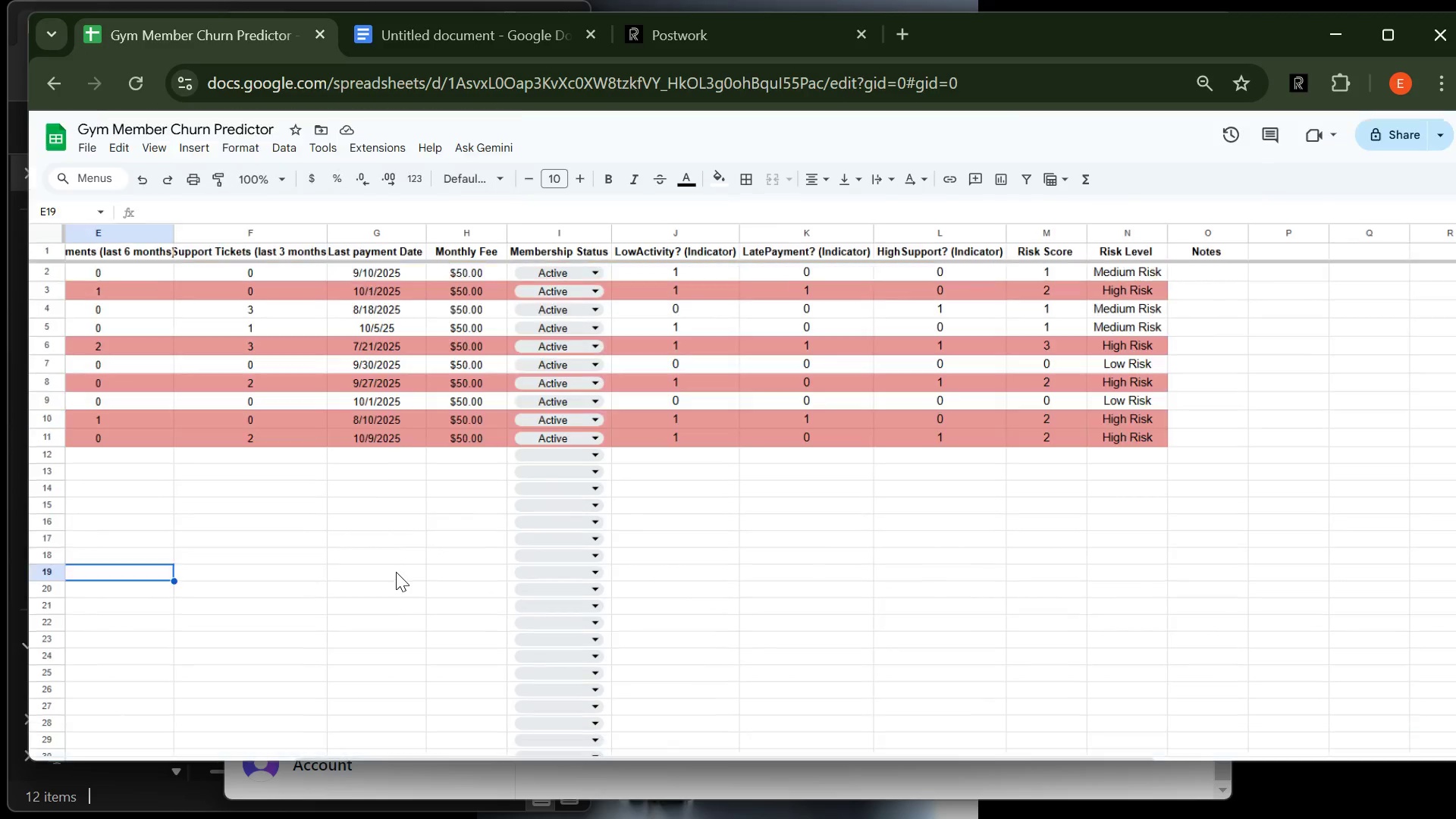 
wait(5.36)
 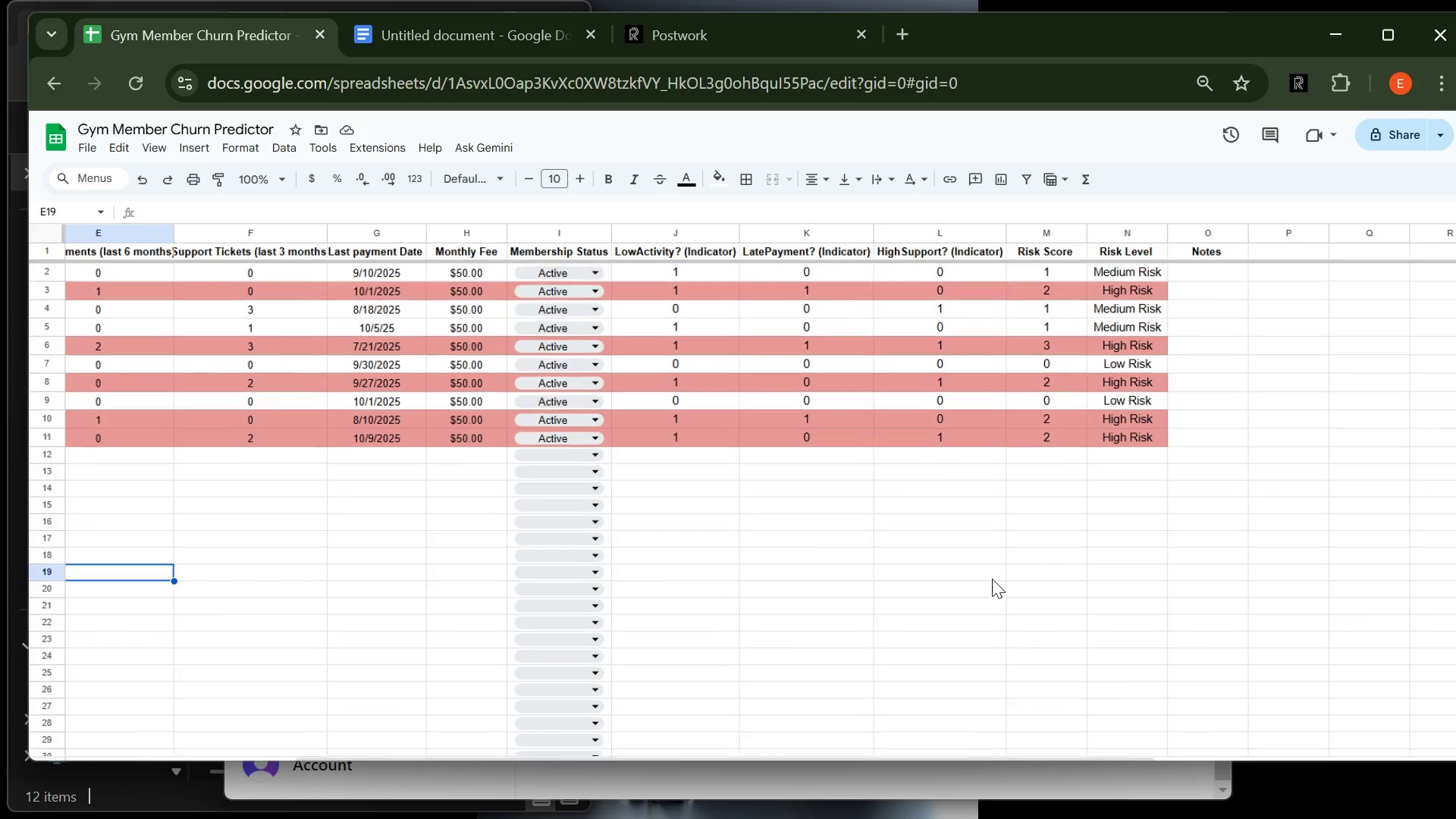 
left_click([720, 503])
 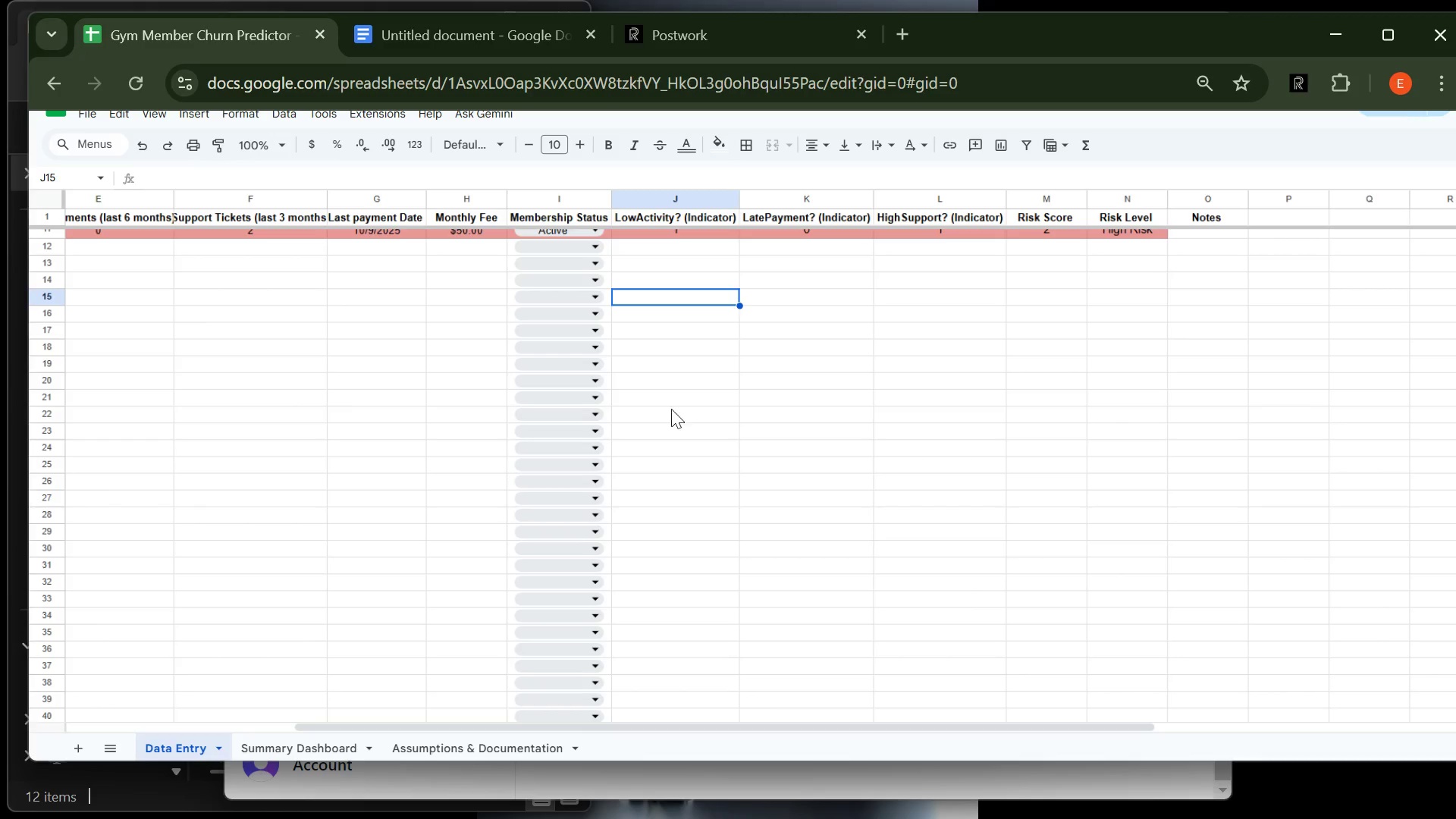 
wait(5.16)
 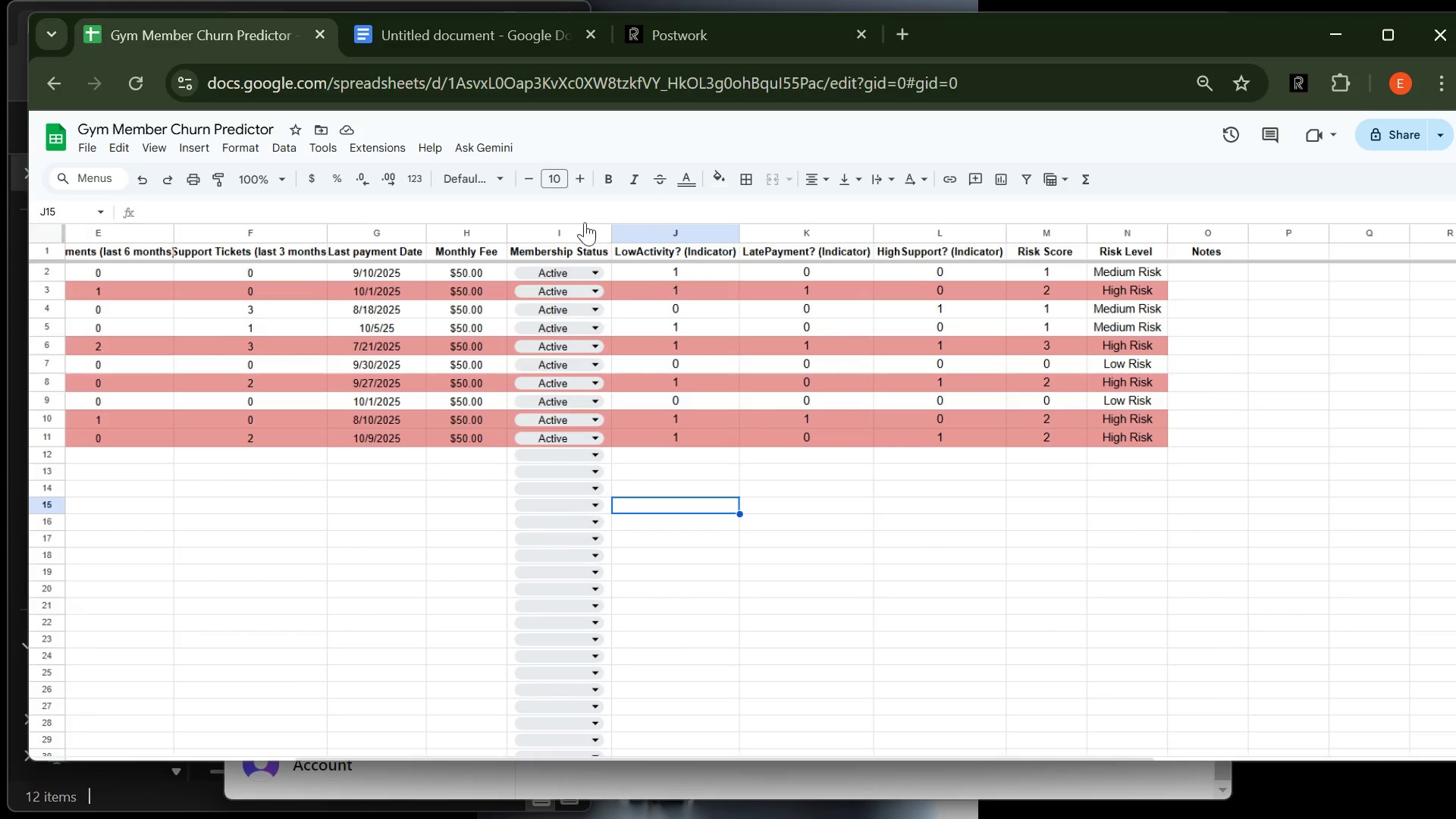 
left_click([1294, 84])
 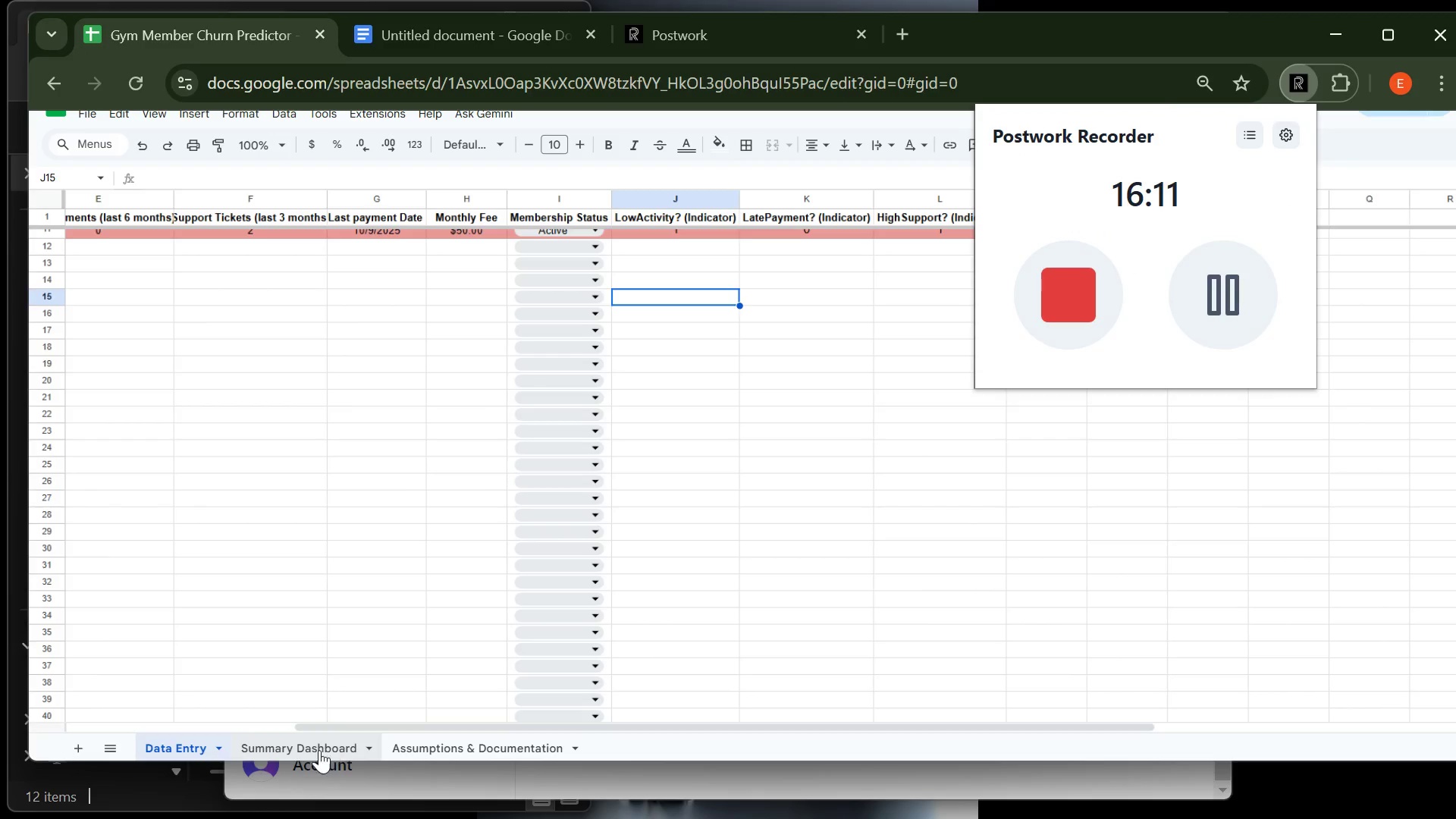 
left_click([306, 758])
 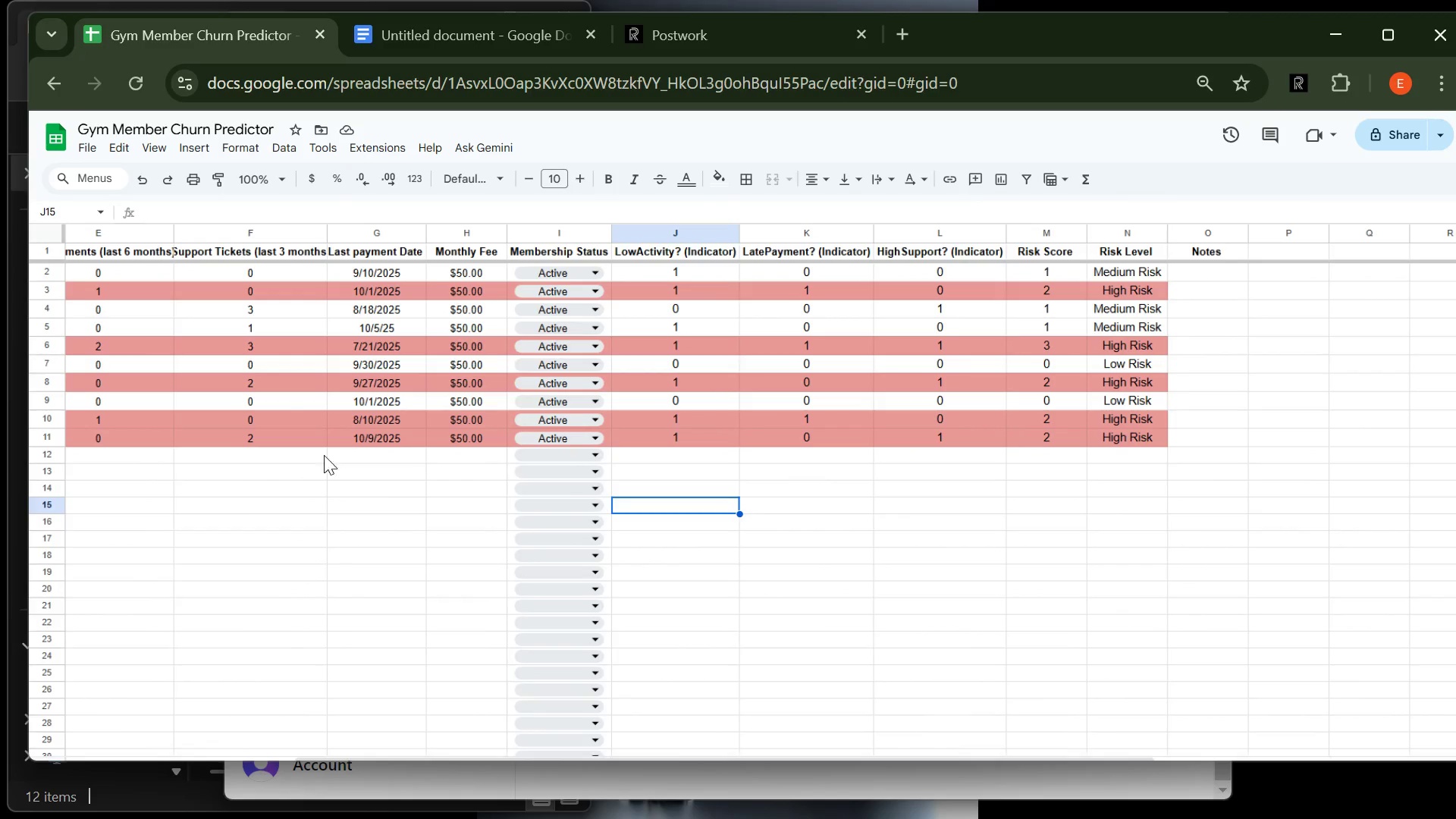 
left_click([281, 623])
 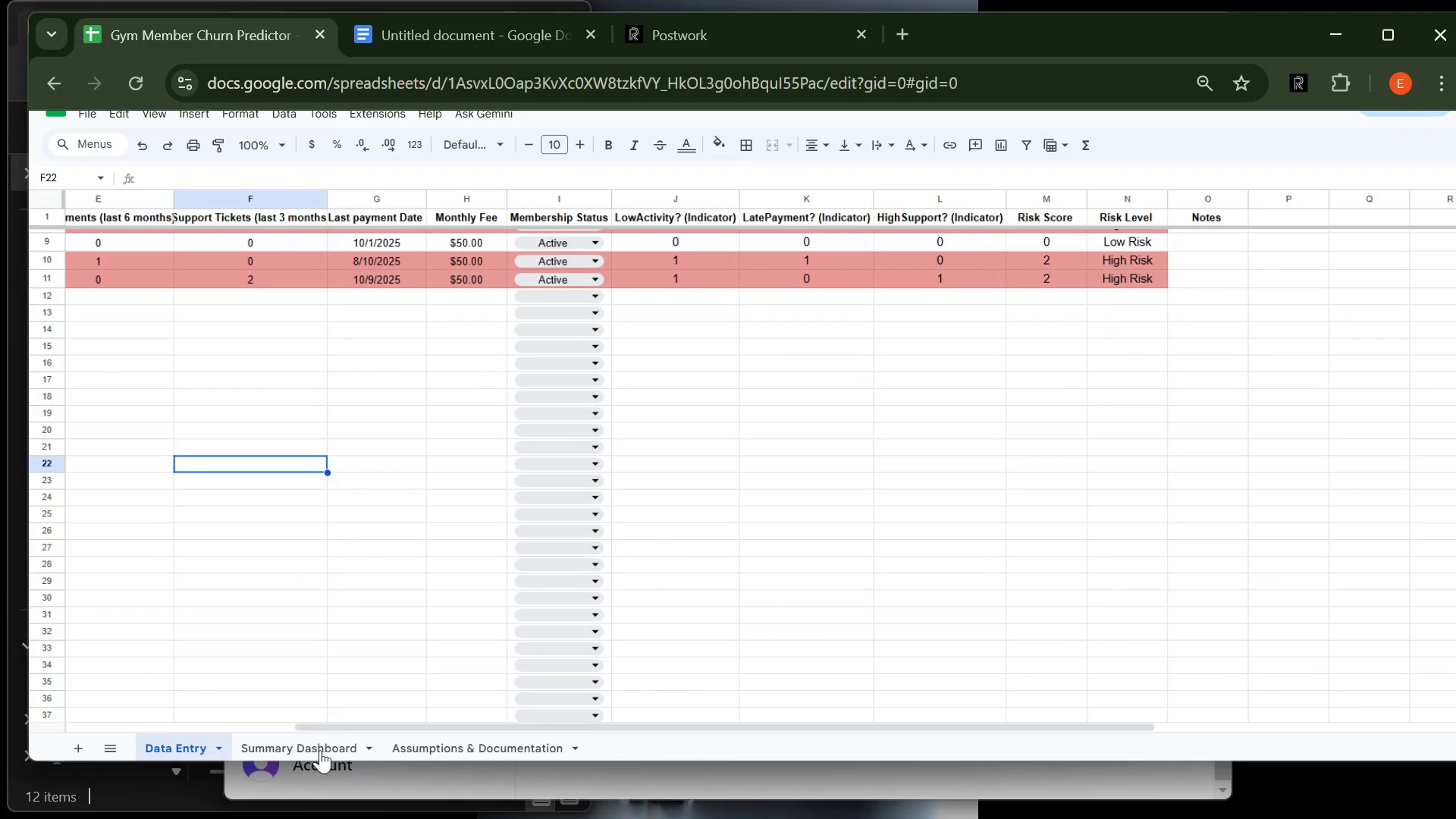 
left_click([316, 760])
 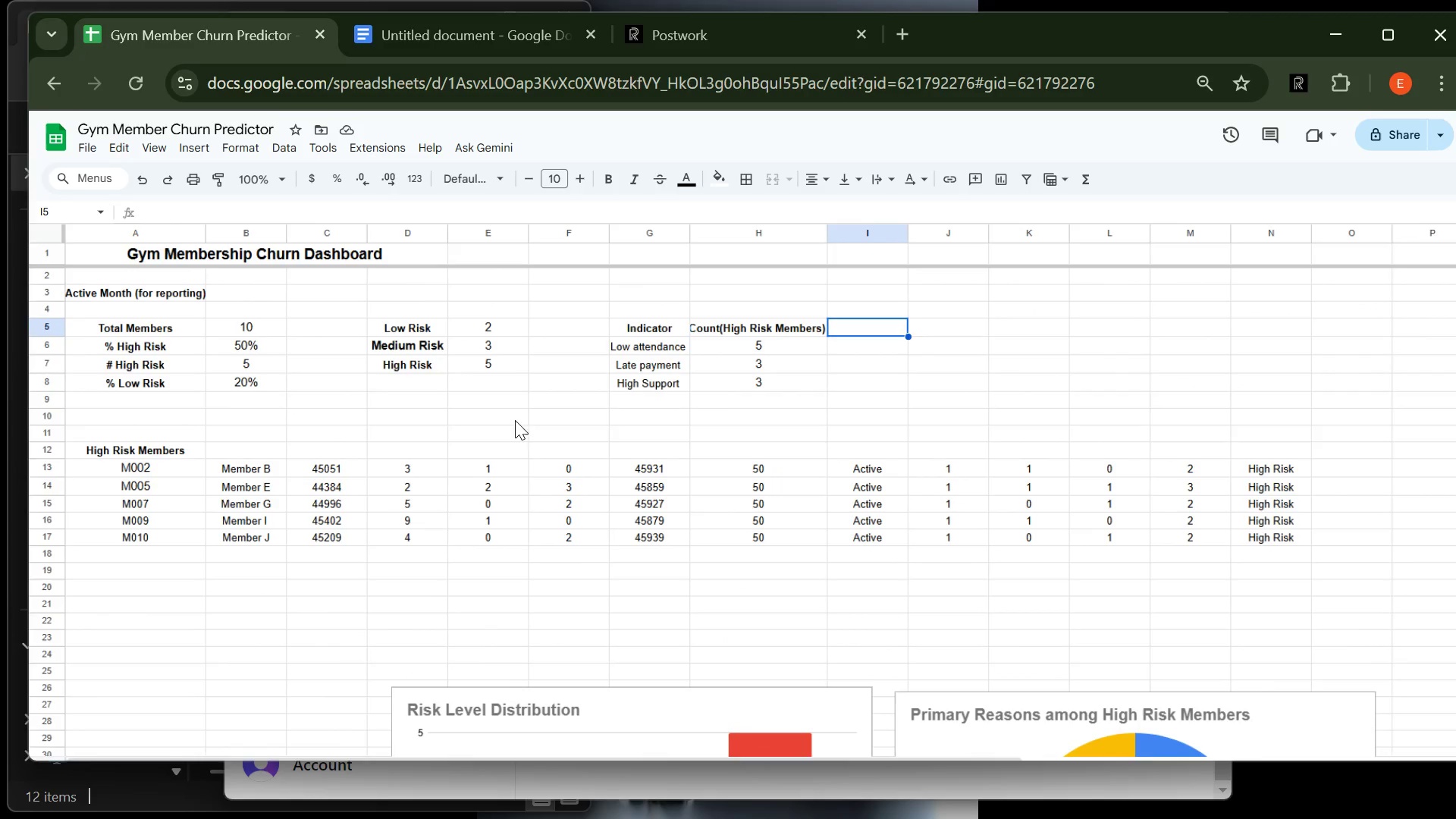 
wait(10.38)
 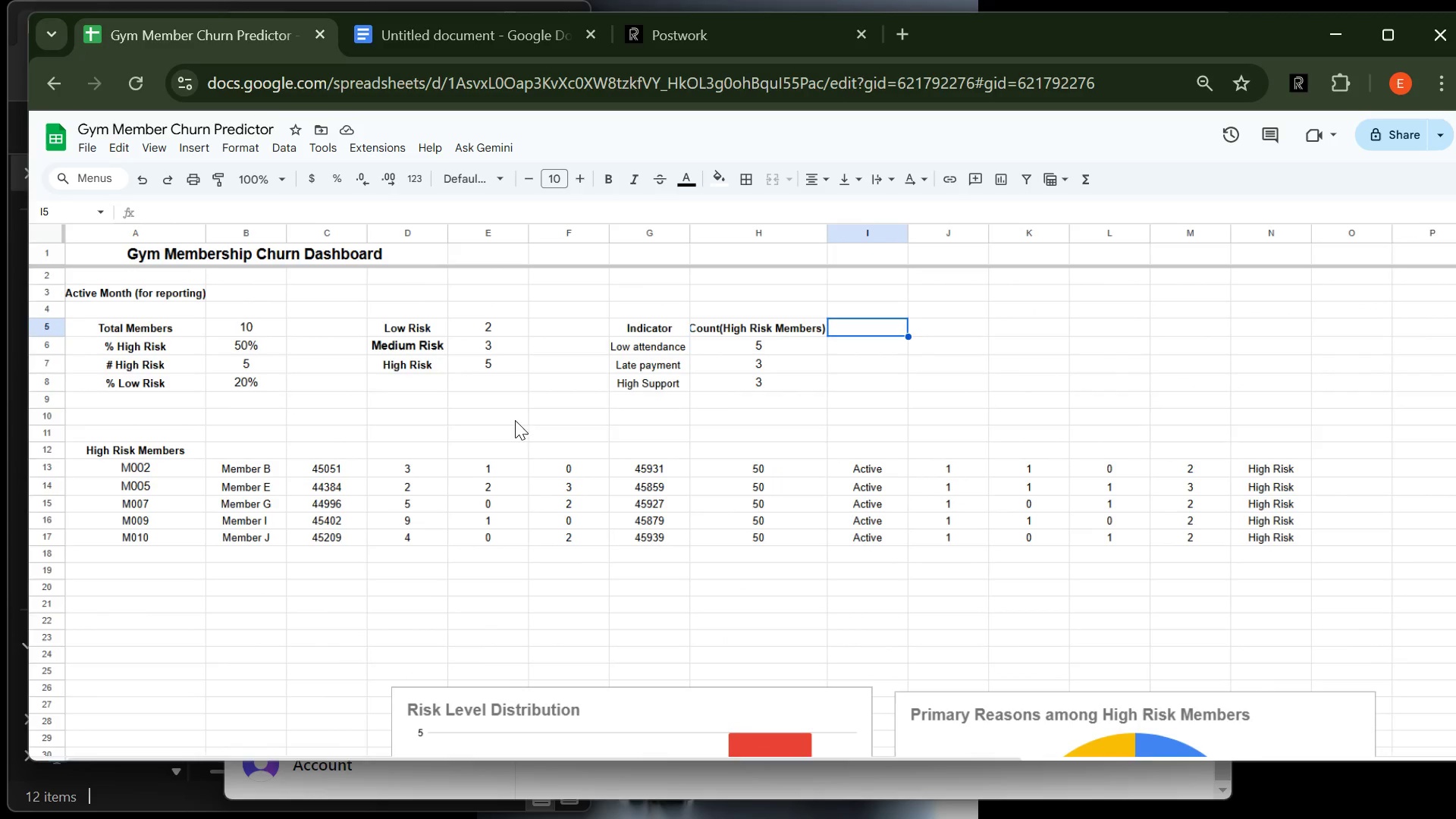 
left_click([445, 751])
 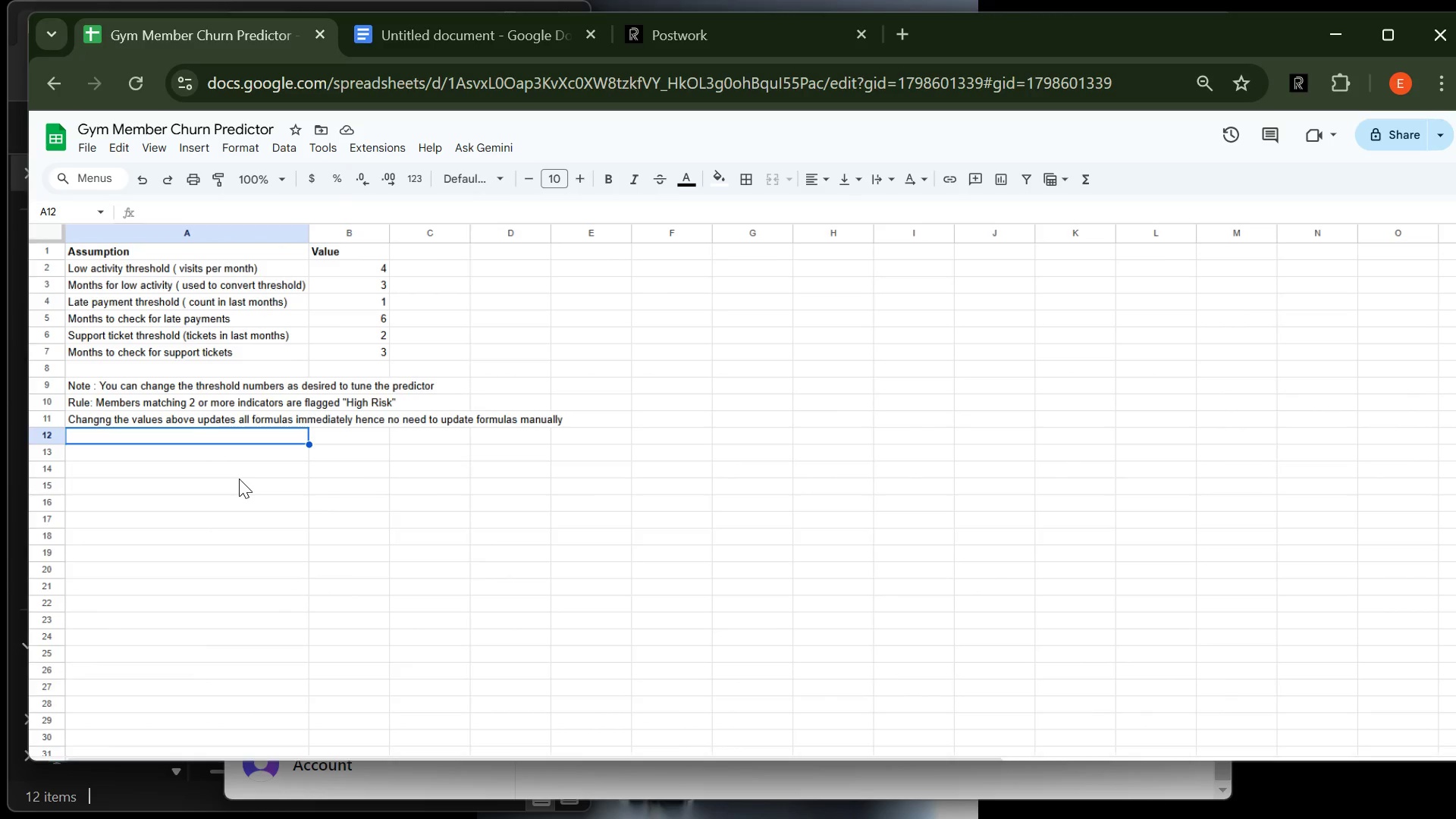 
wait(49.9)
 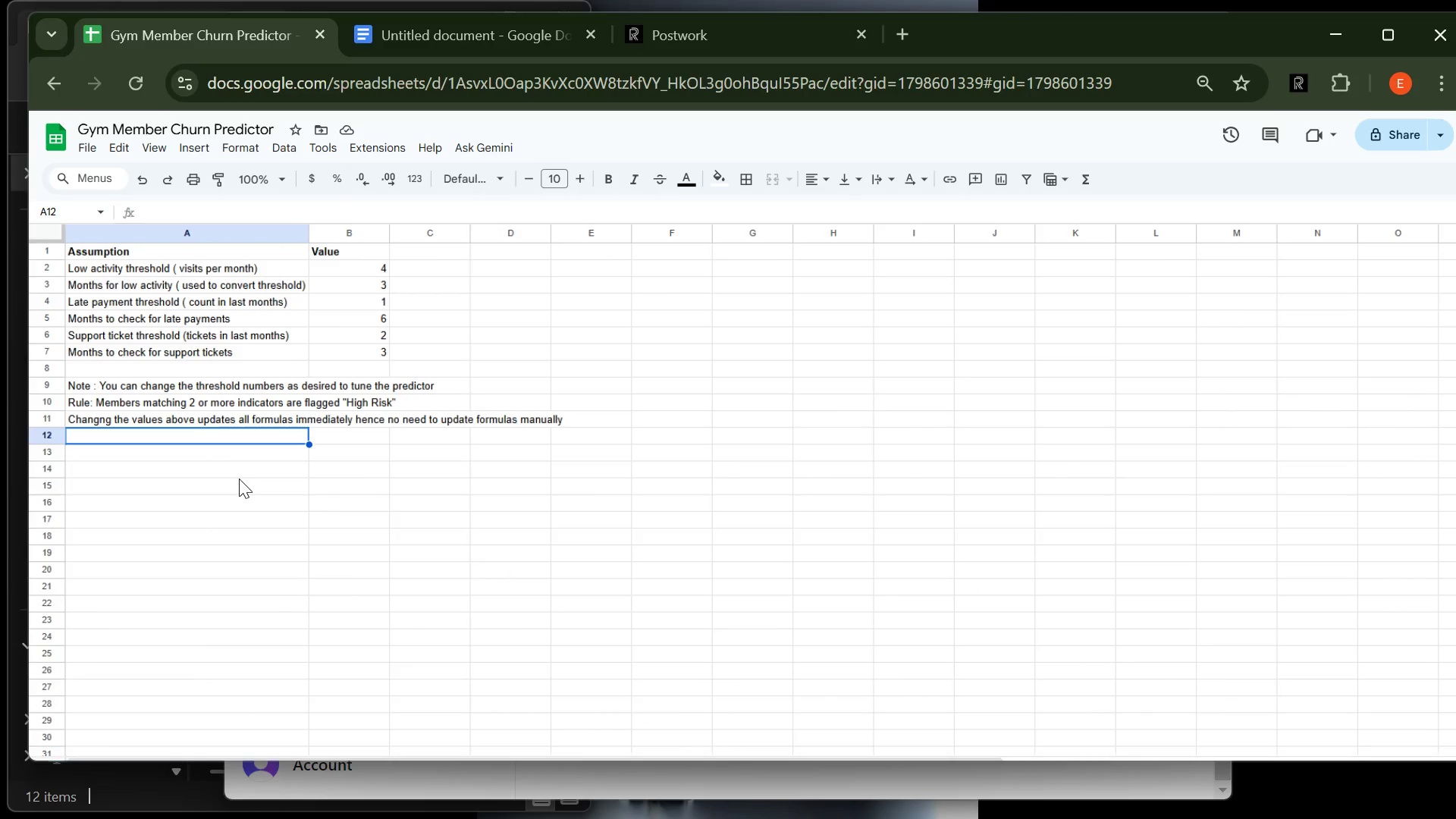 
left_click([417, 778])